 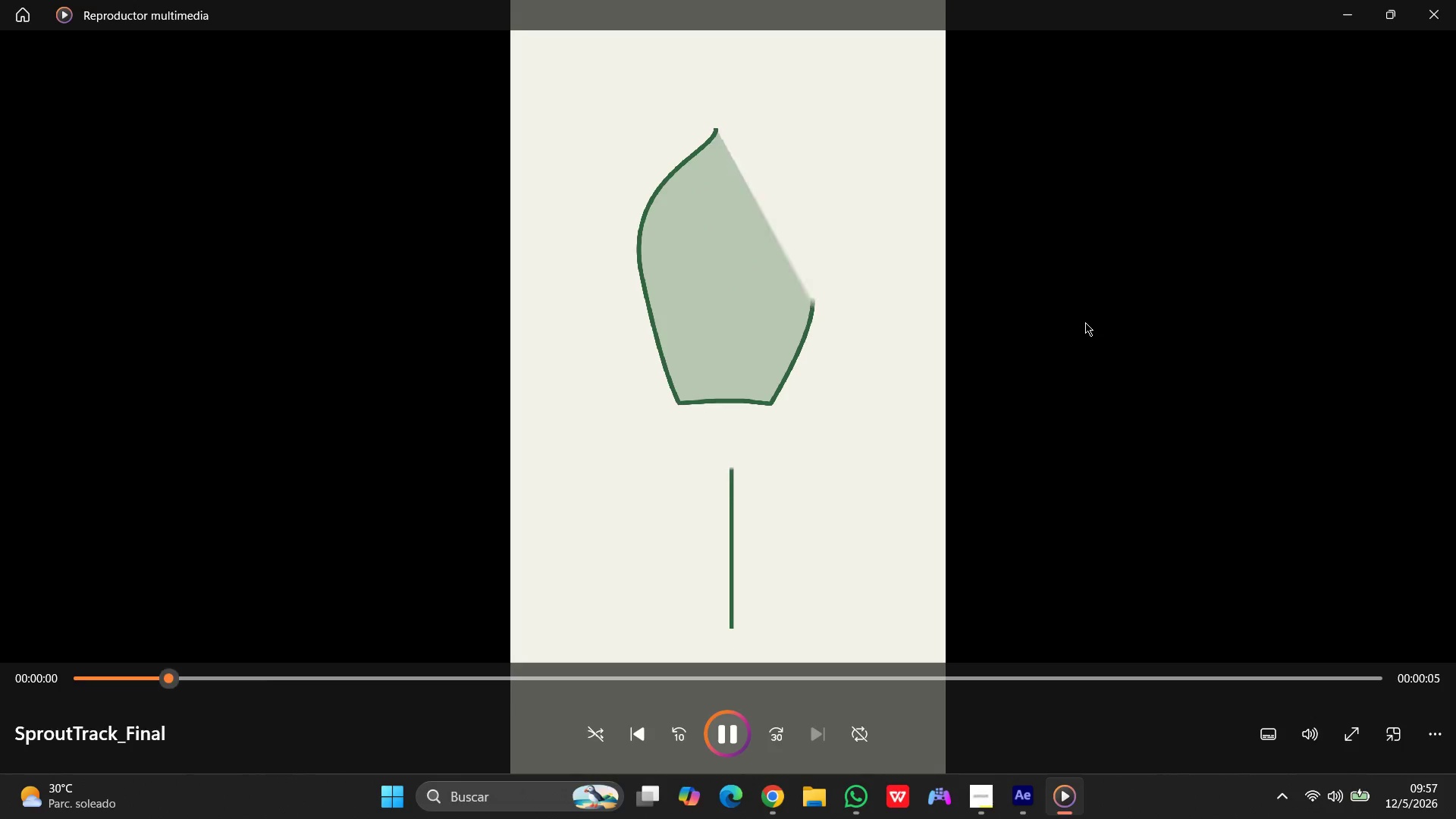 
left_click([1426, 19])
 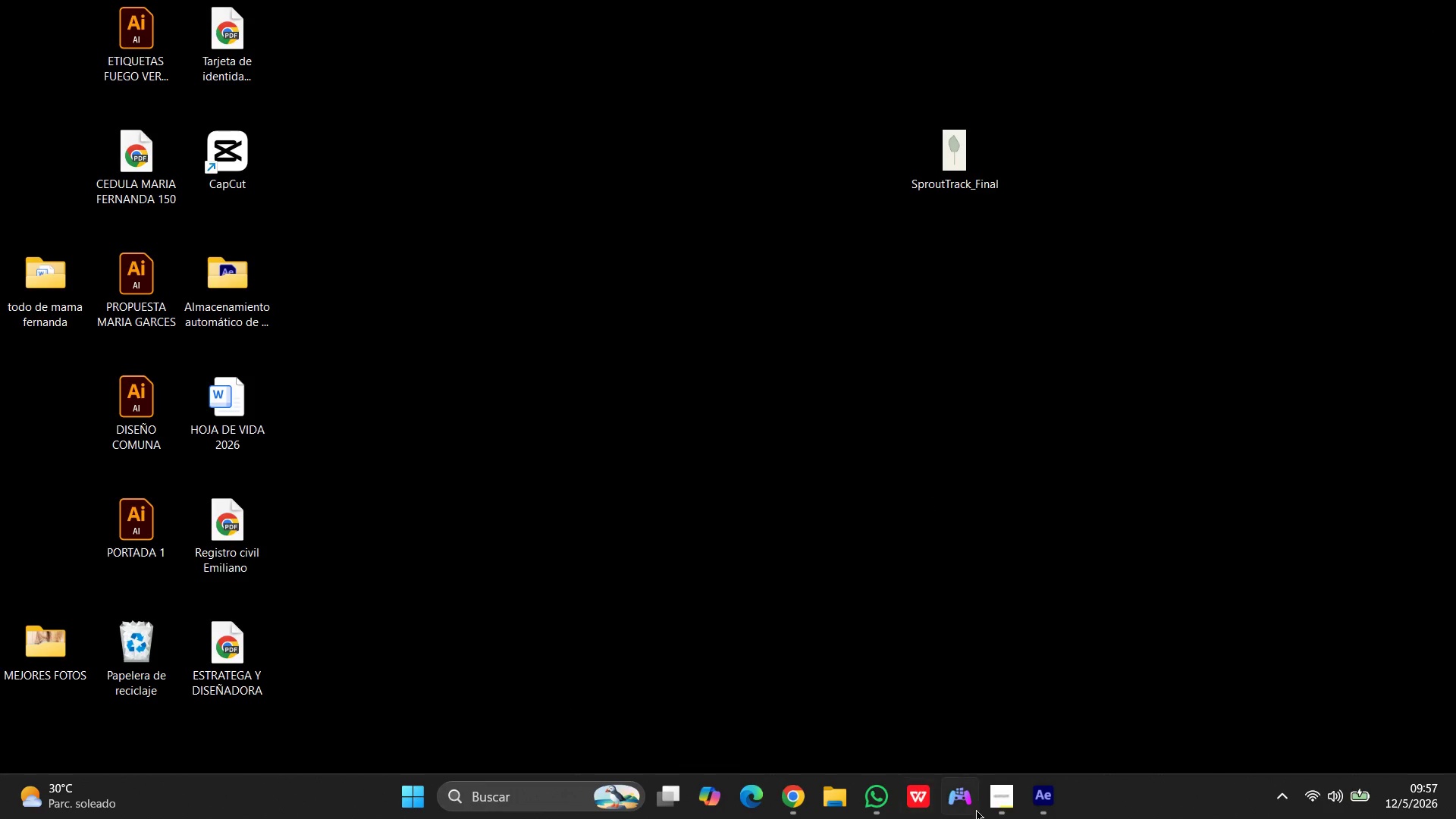 
left_click([1038, 802])
 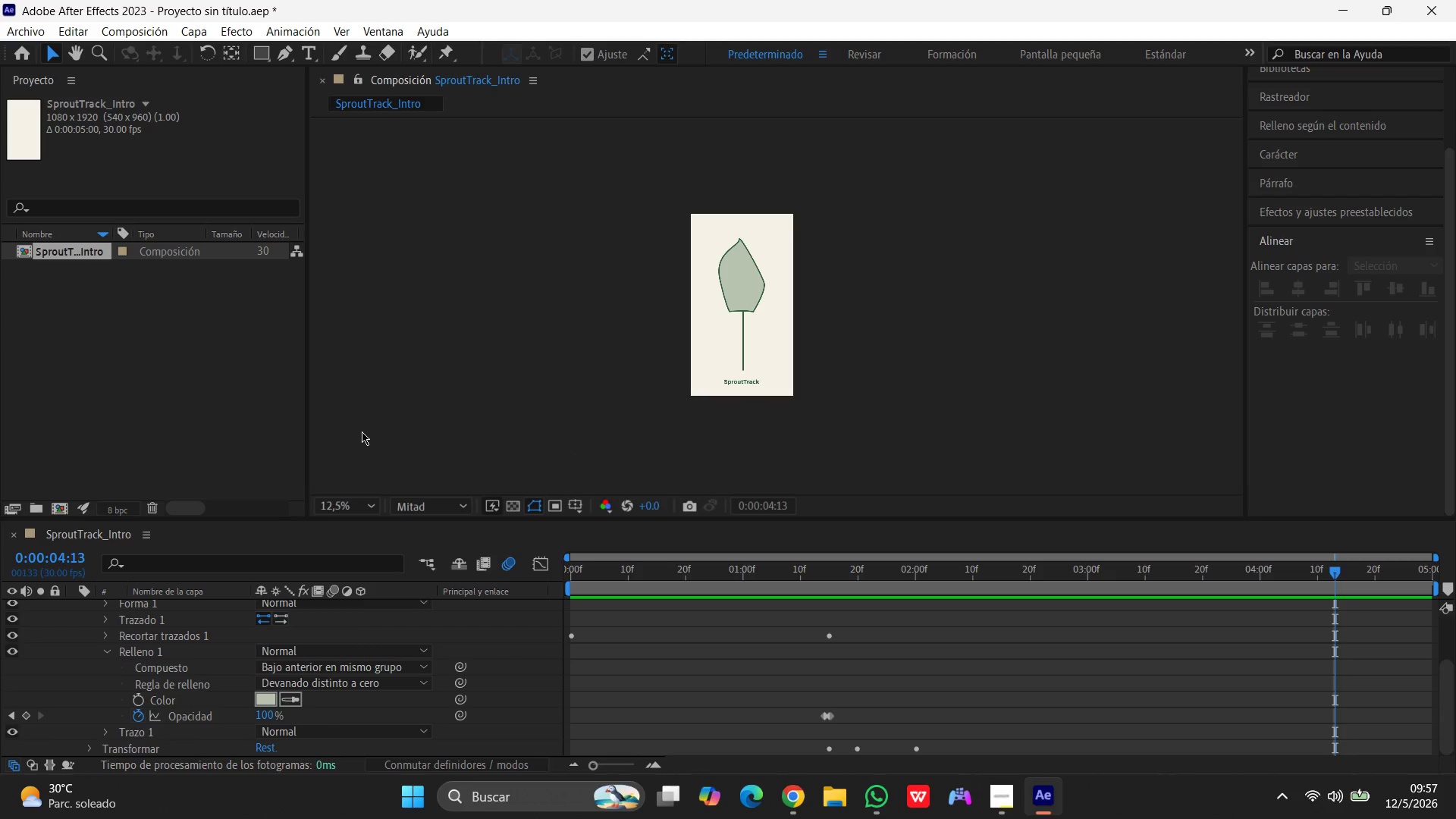 
wait(20.06)
 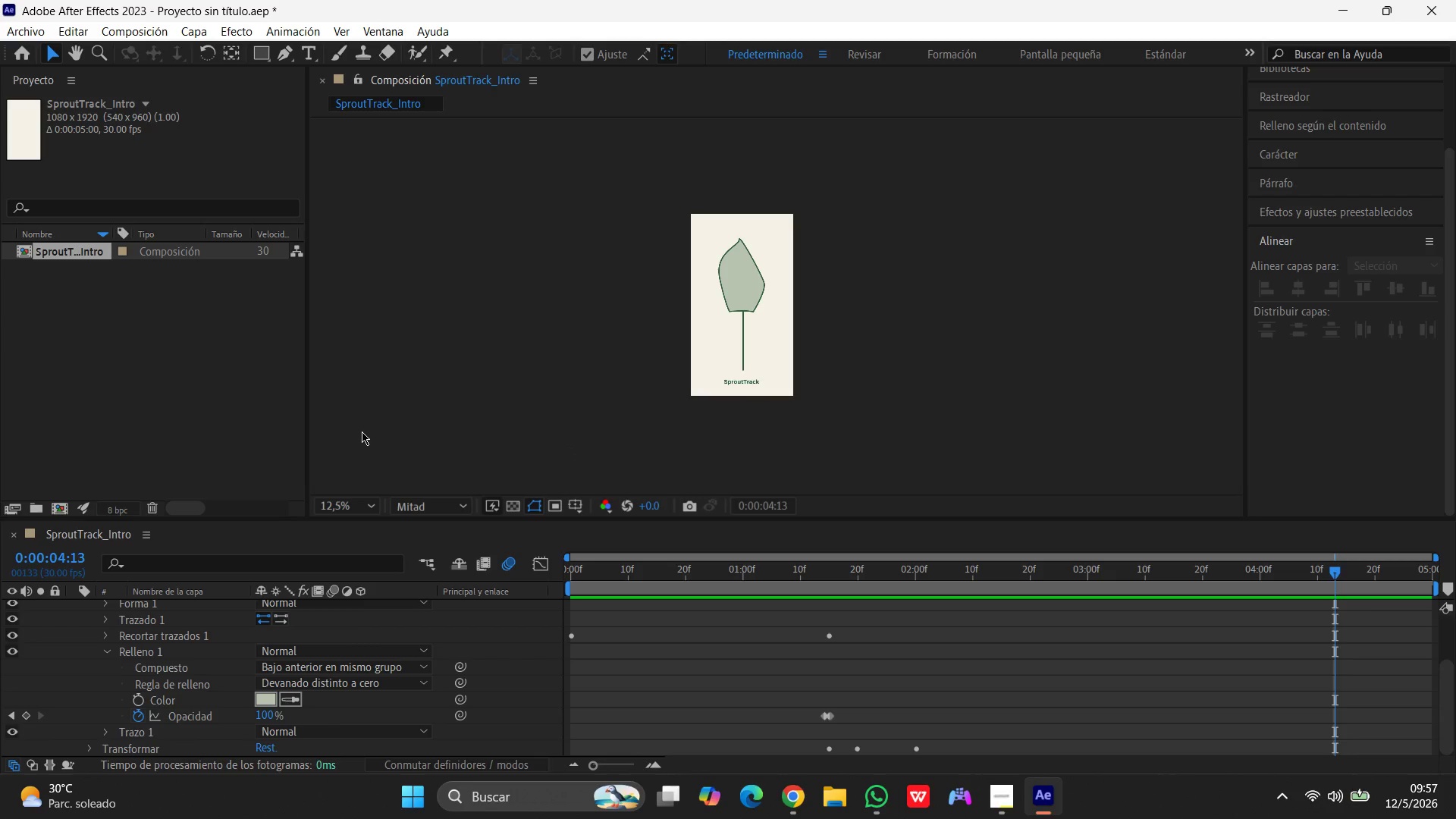 
key(Meta+G)
 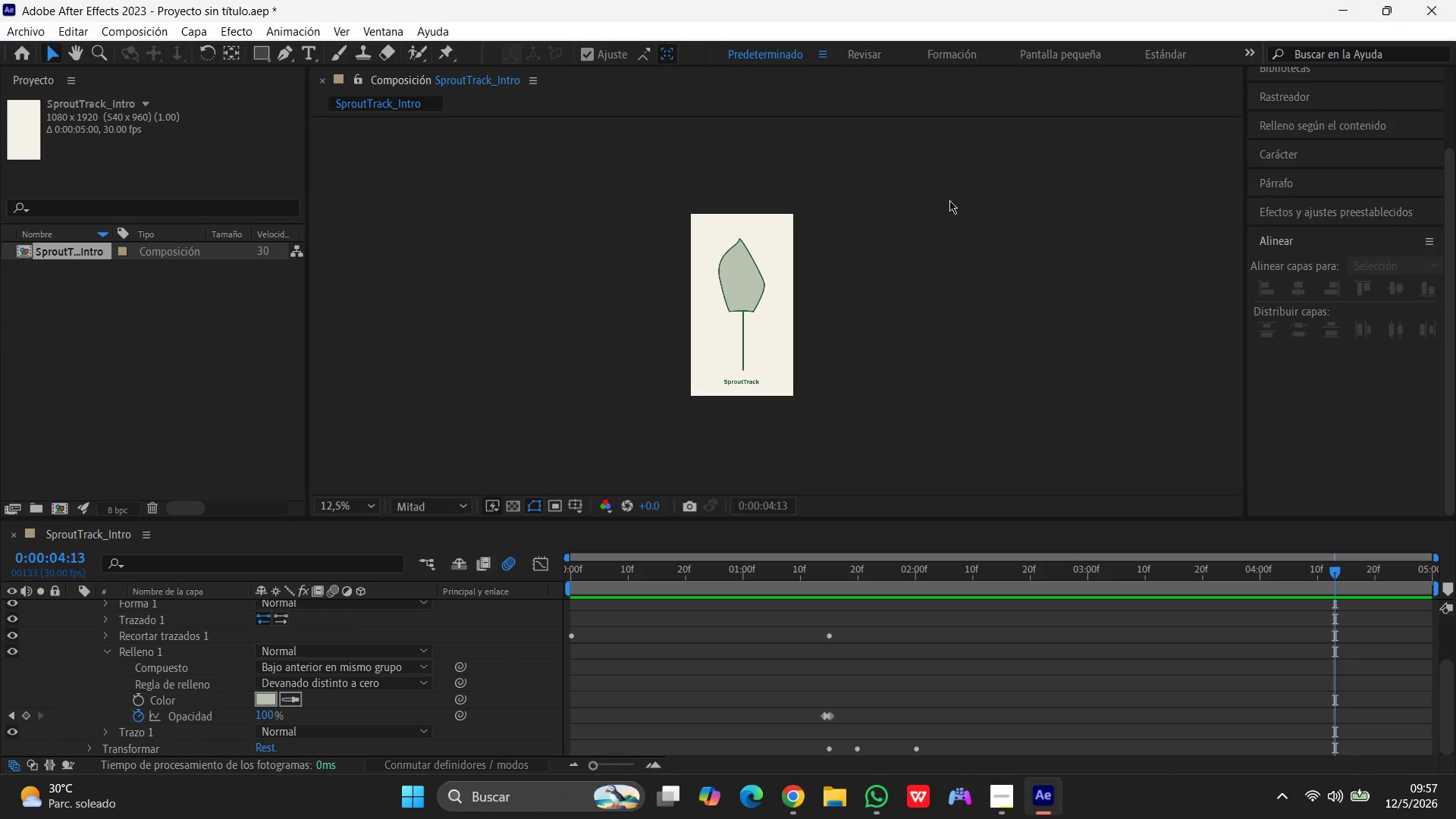 
left_click([1037, 189])
 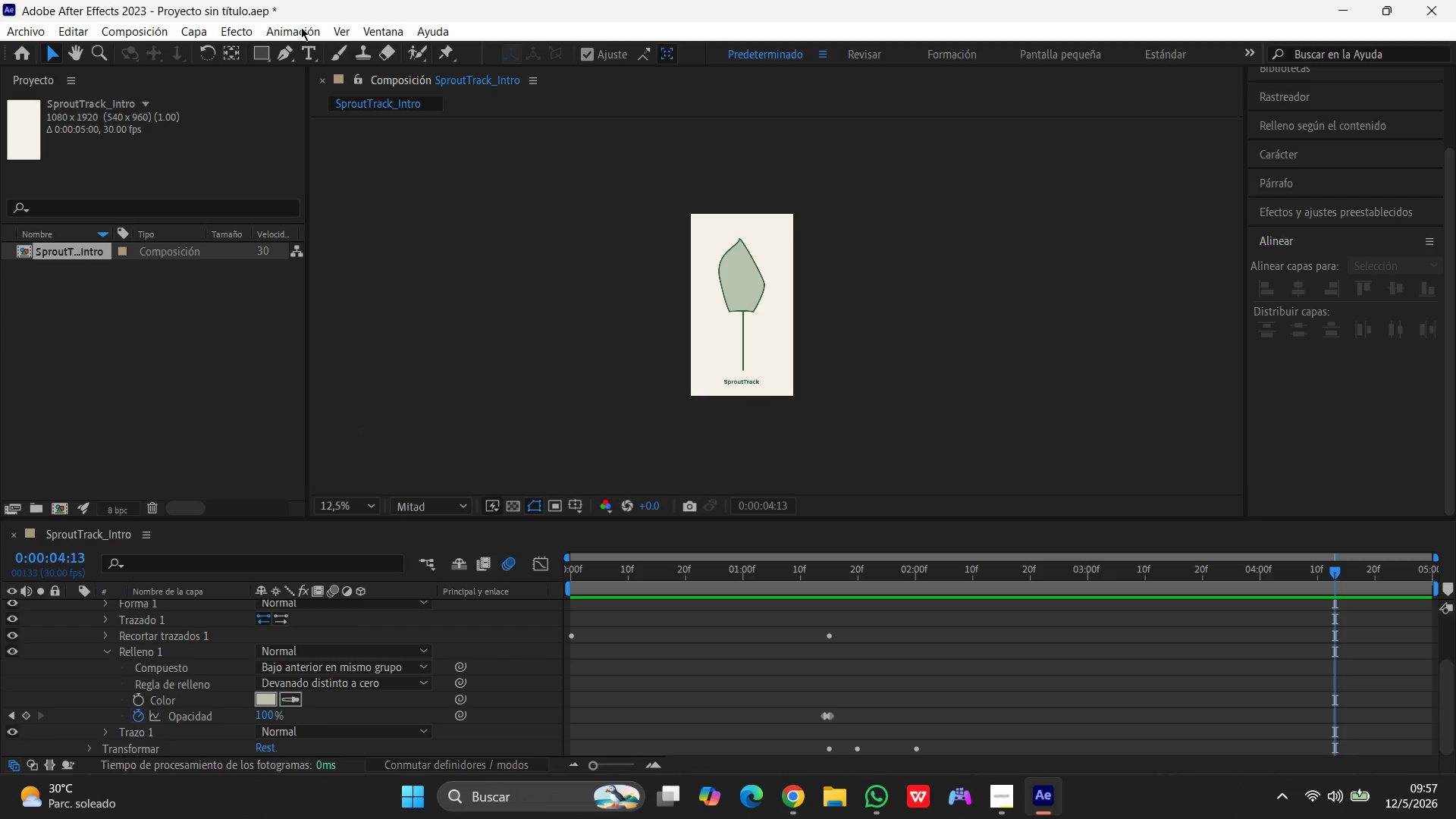 
mouse_move([284, 42])
 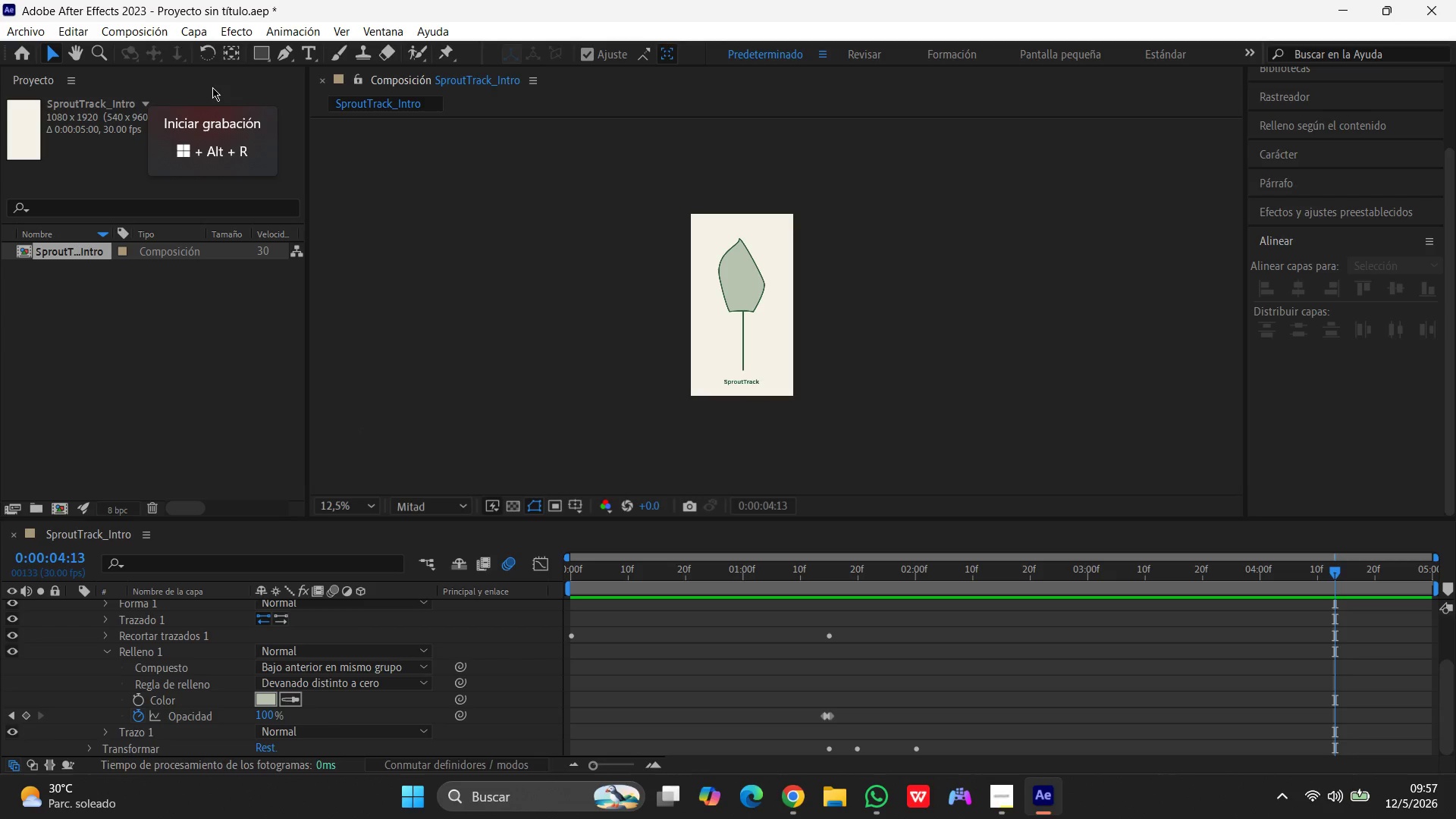 
wait(10.17)
 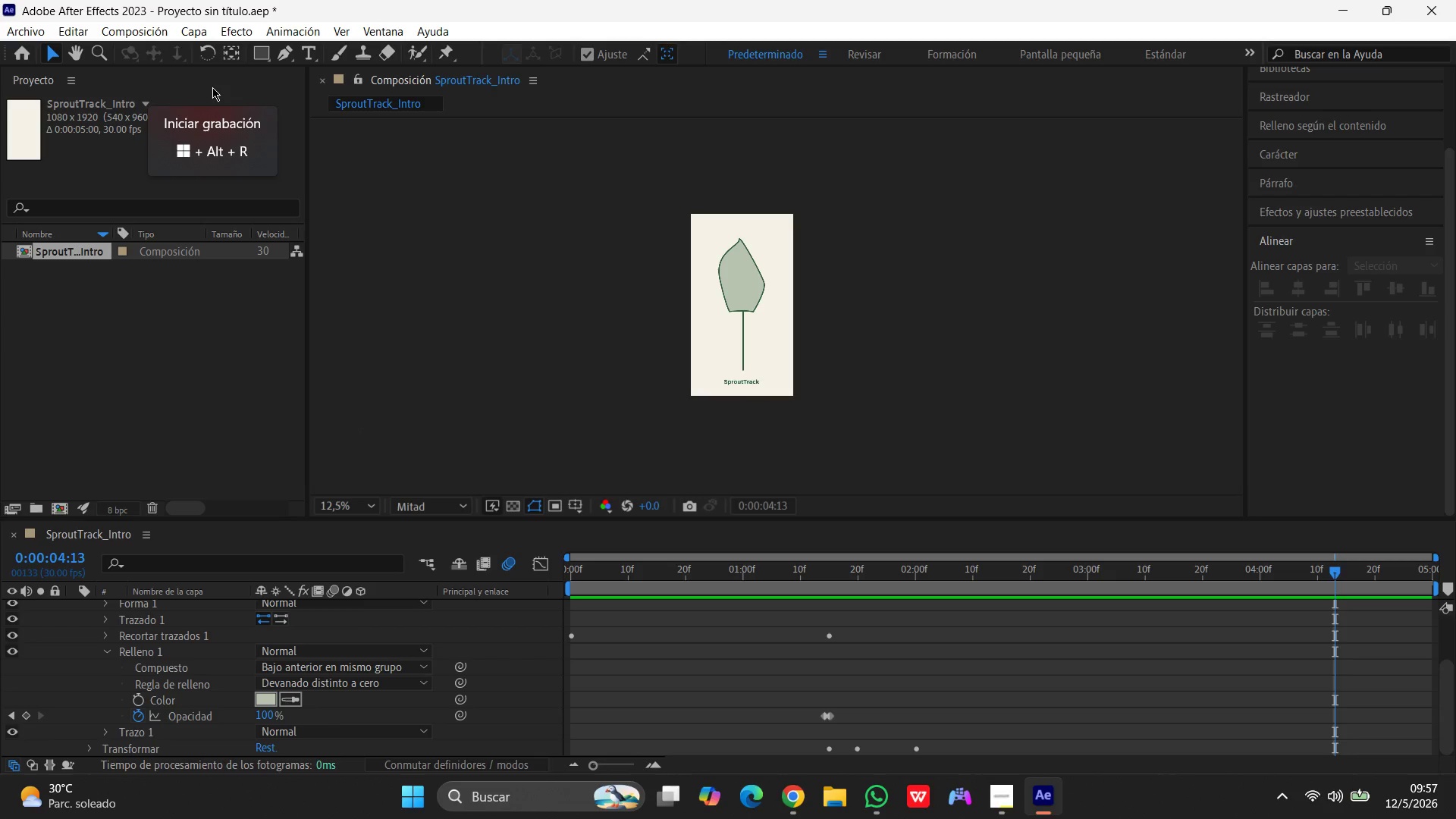 
left_click([212, 87])
 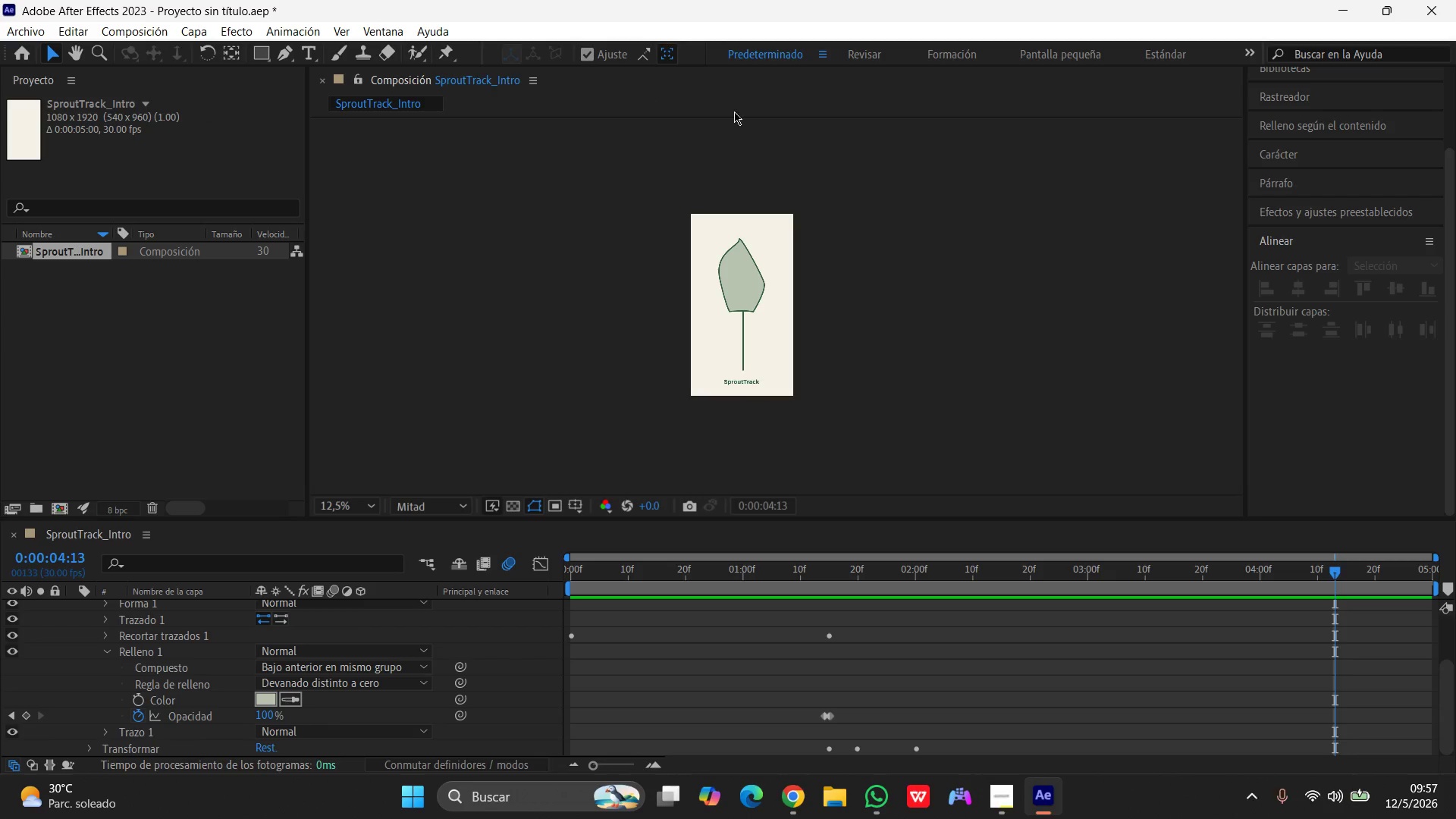 
left_click([834, 130])
 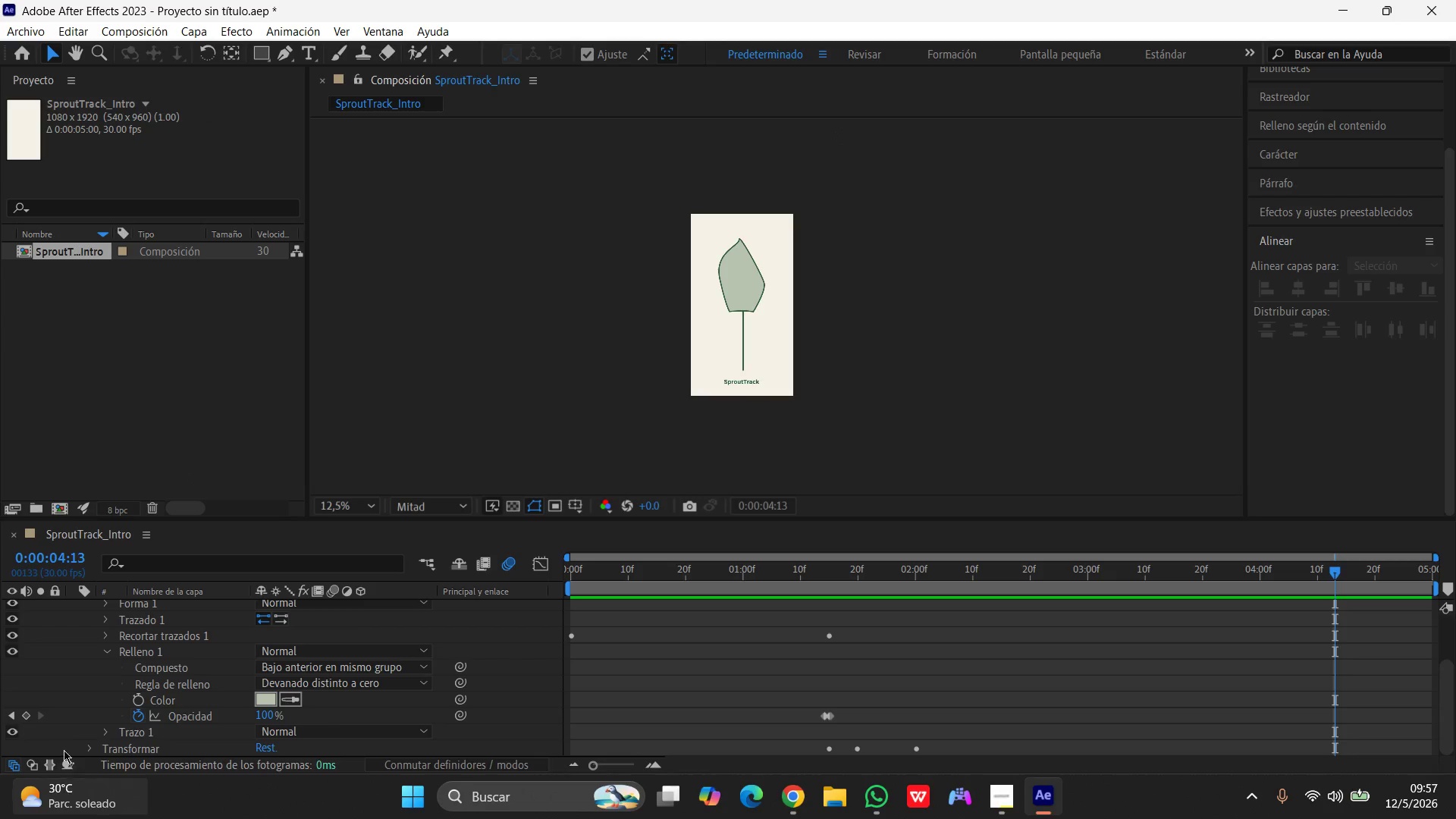 
scroll: coordinate [152, 665], scroll_direction: up, amount: 21.0
 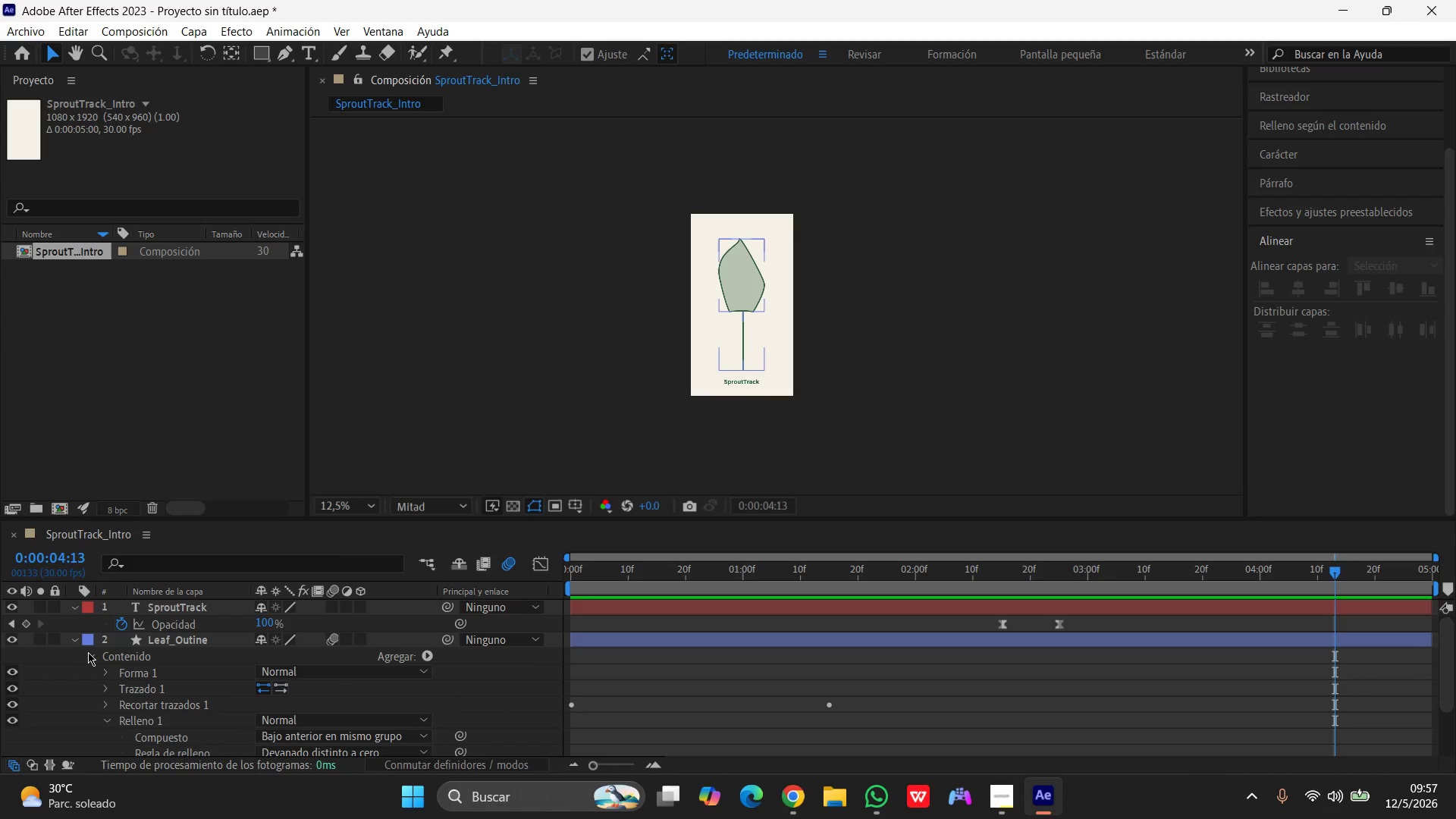 
left_click([88, 652])
 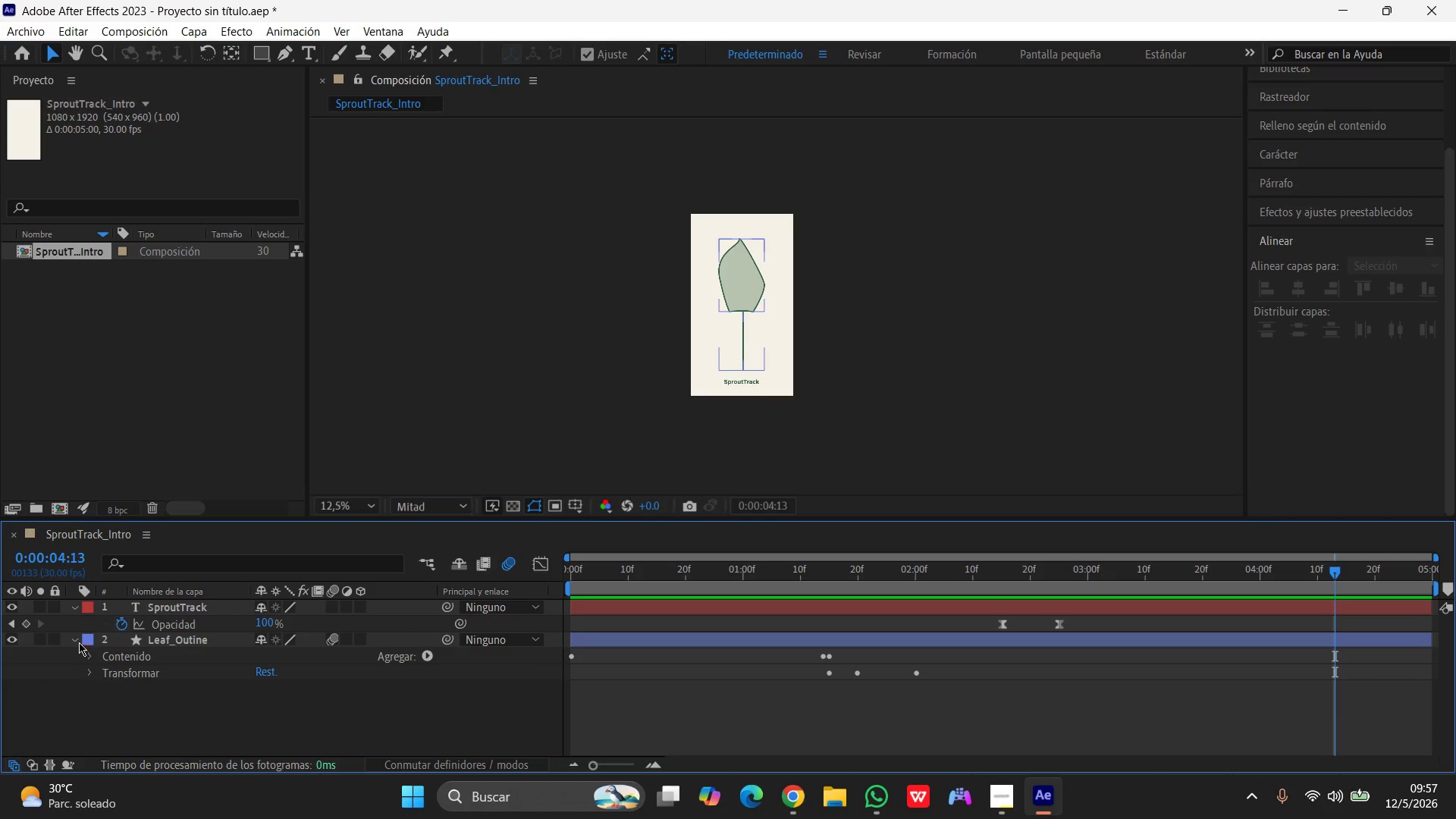 
left_click([93, 656])
 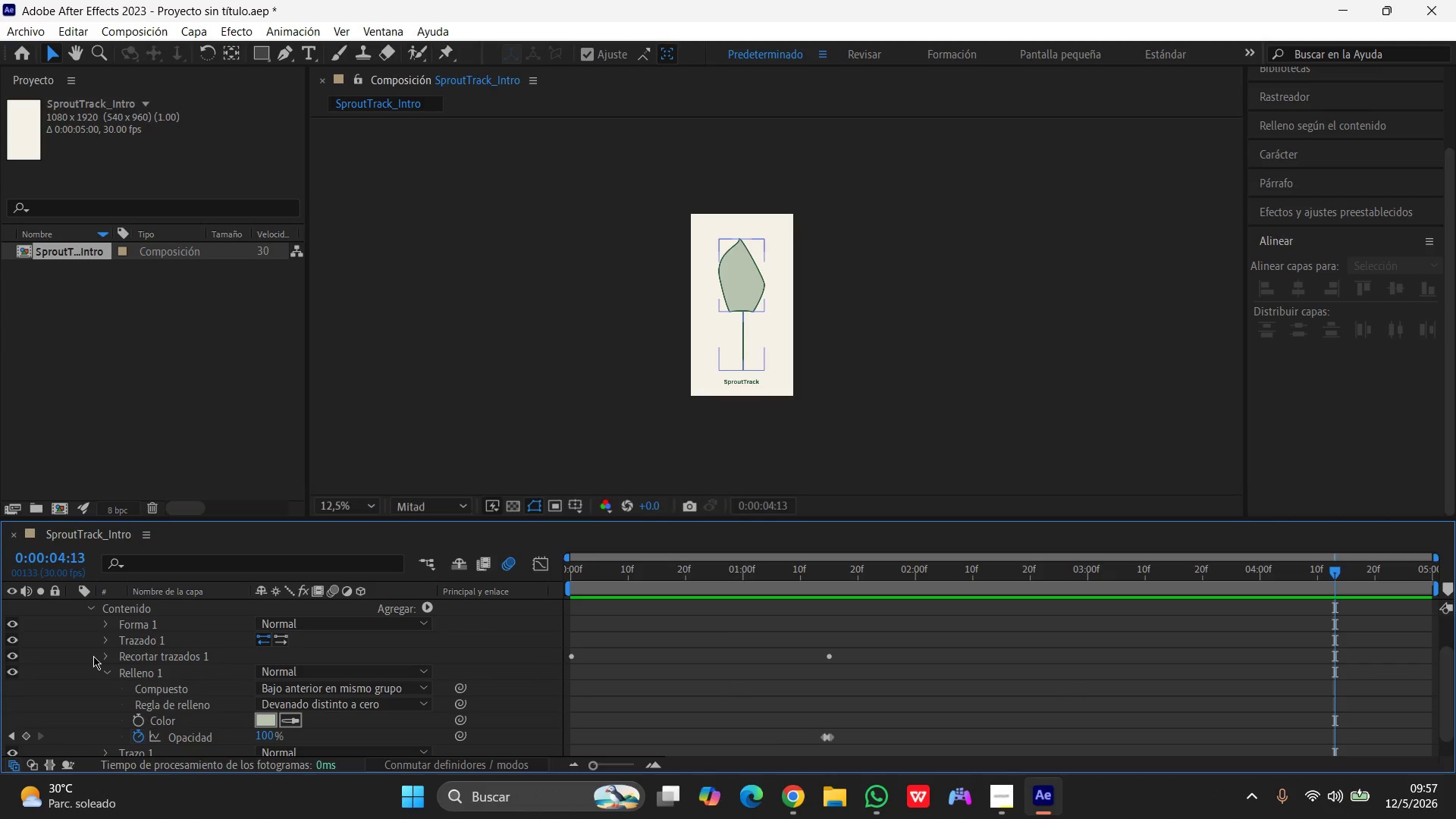 
scroll: coordinate [93, 656], scroll_direction: down, amount: 6.0
 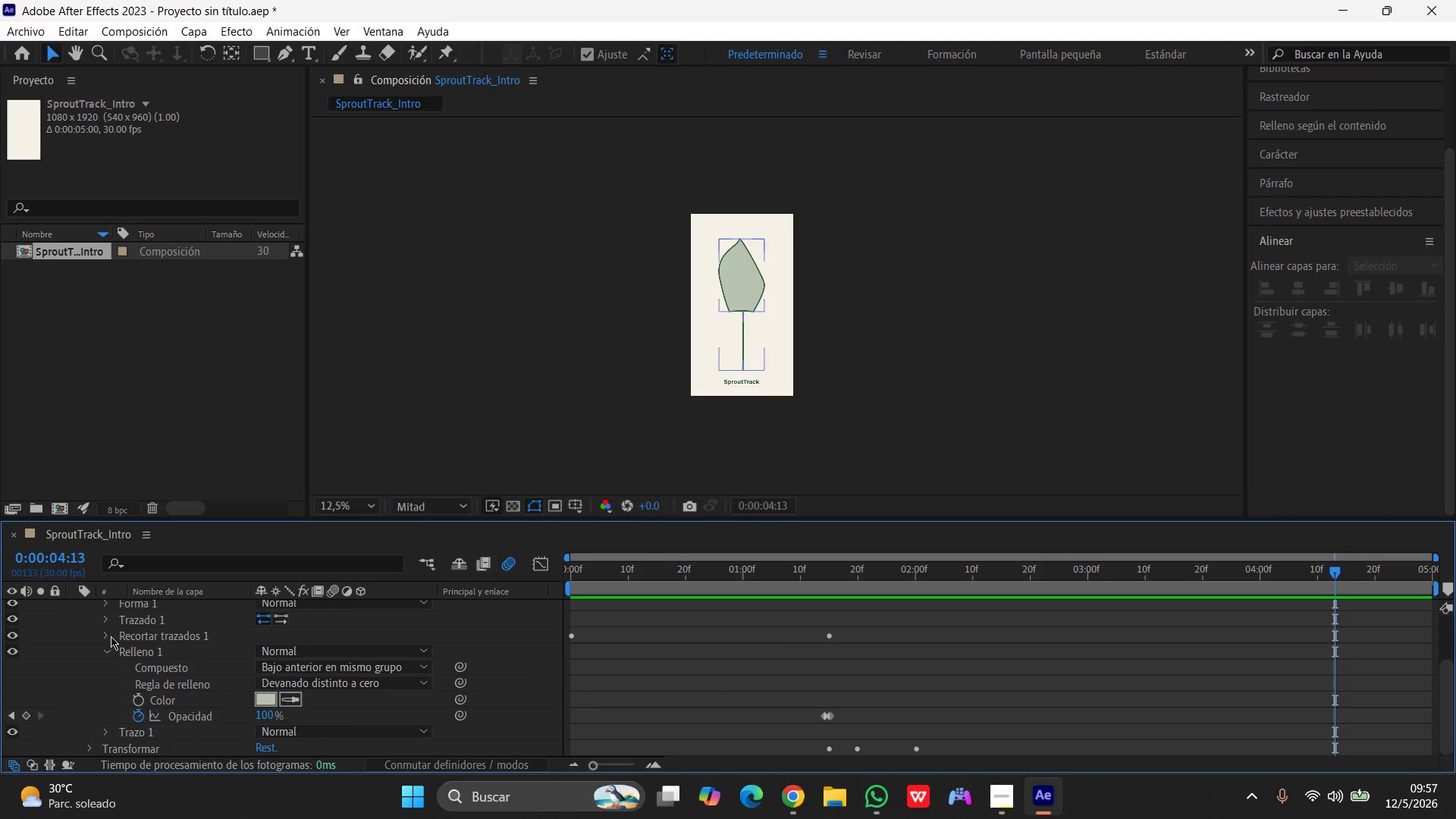 
left_click([103, 635])
 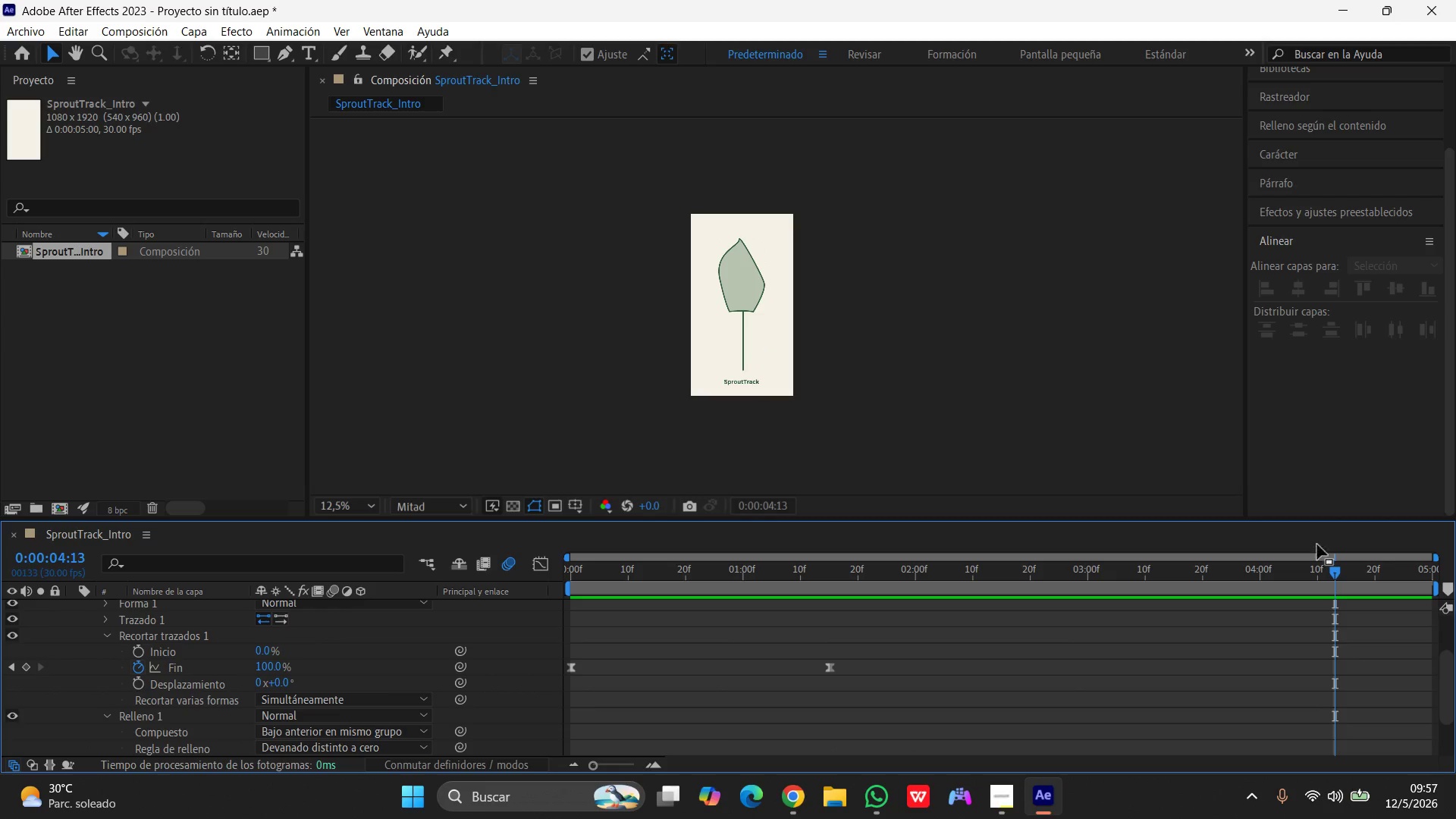 
left_click_drag(start_coordinate=[1334, 569], to_coordinate=[655, 644])
 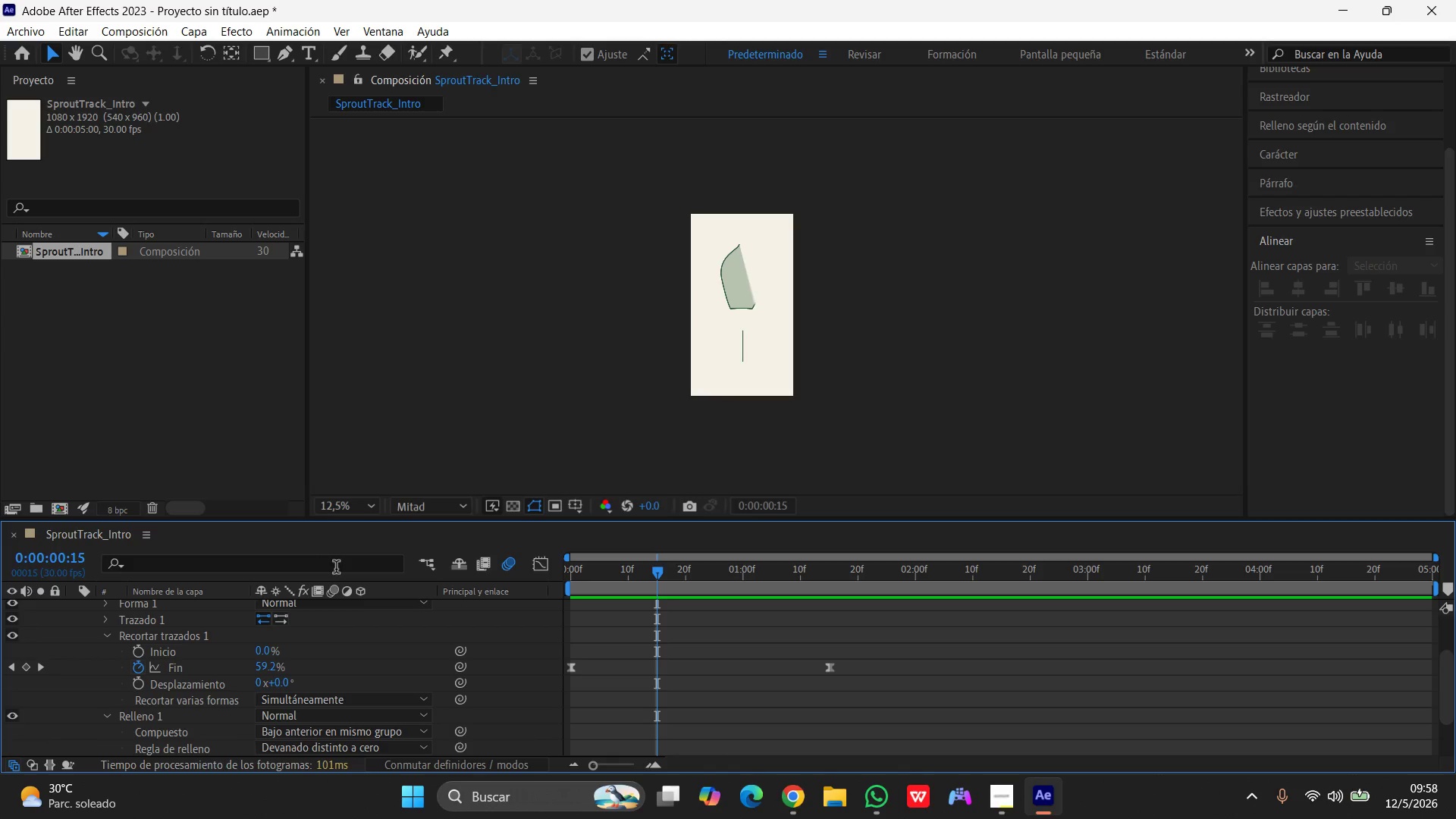 
wait(5.42)
 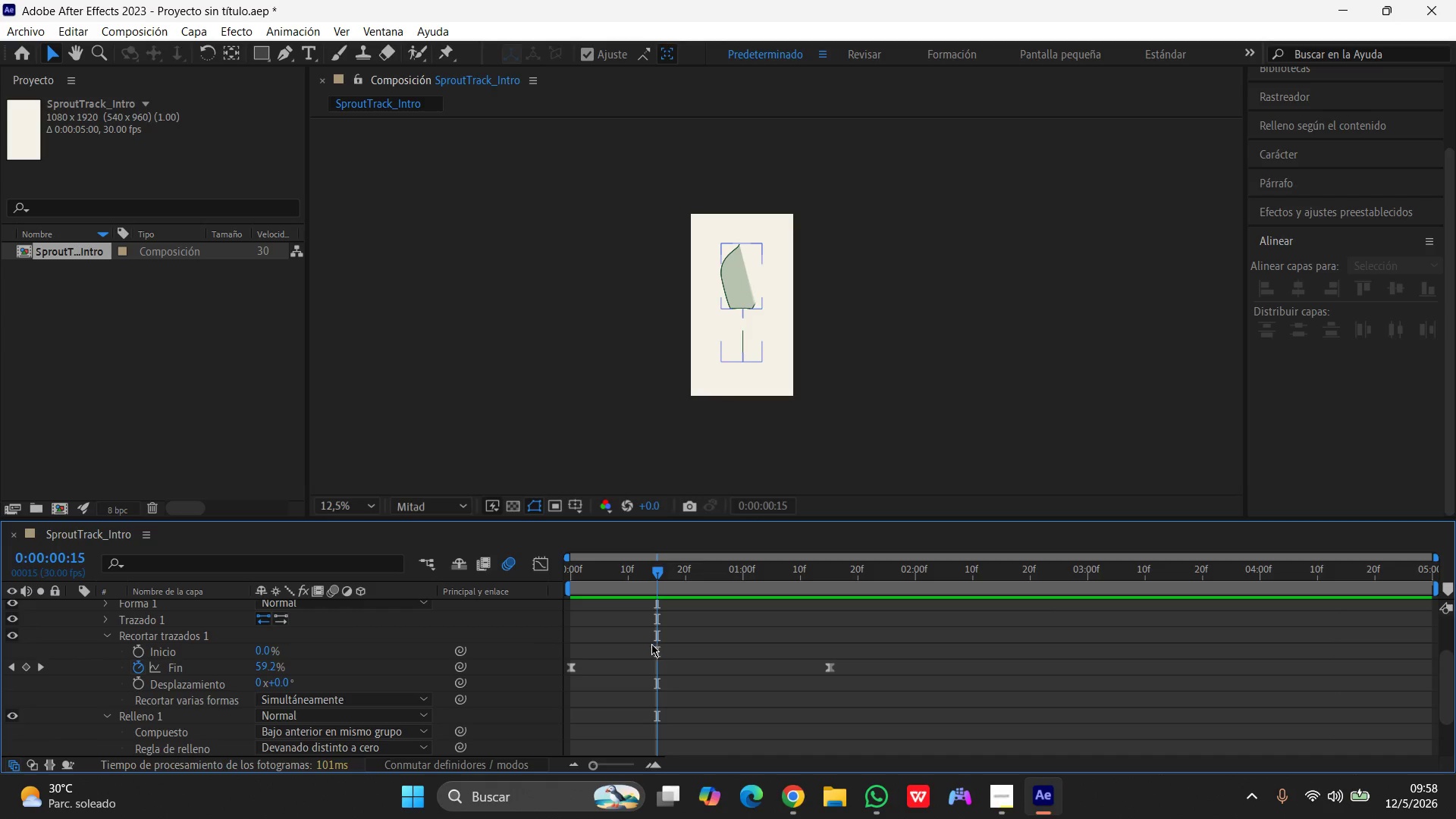 
left_click_drag(start_coordinate=[657, 570], to_coordinate=[691, 573])
 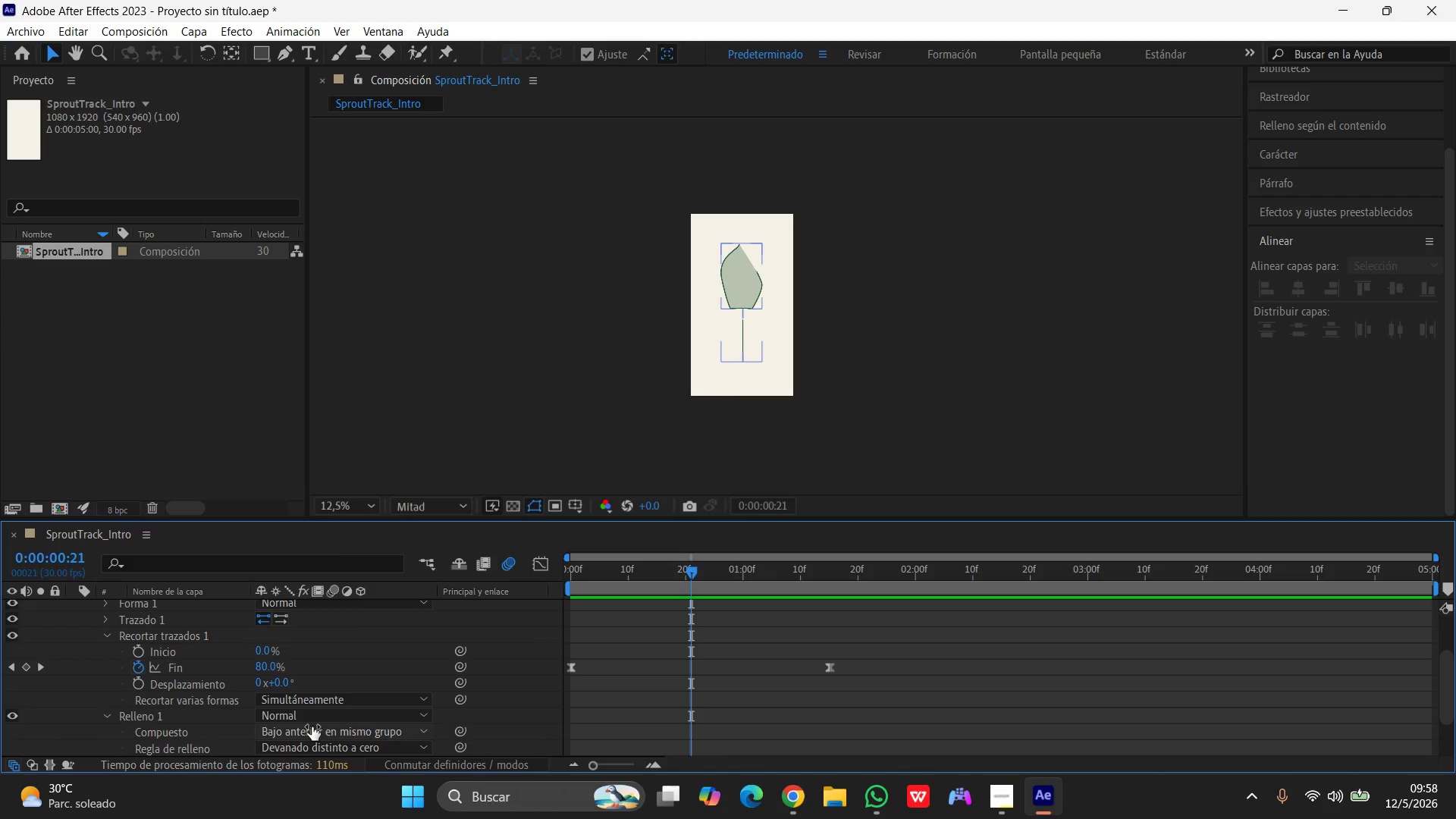 
scroll: coordinate [287, 631], scroll_direction: down, amount: 2.0
 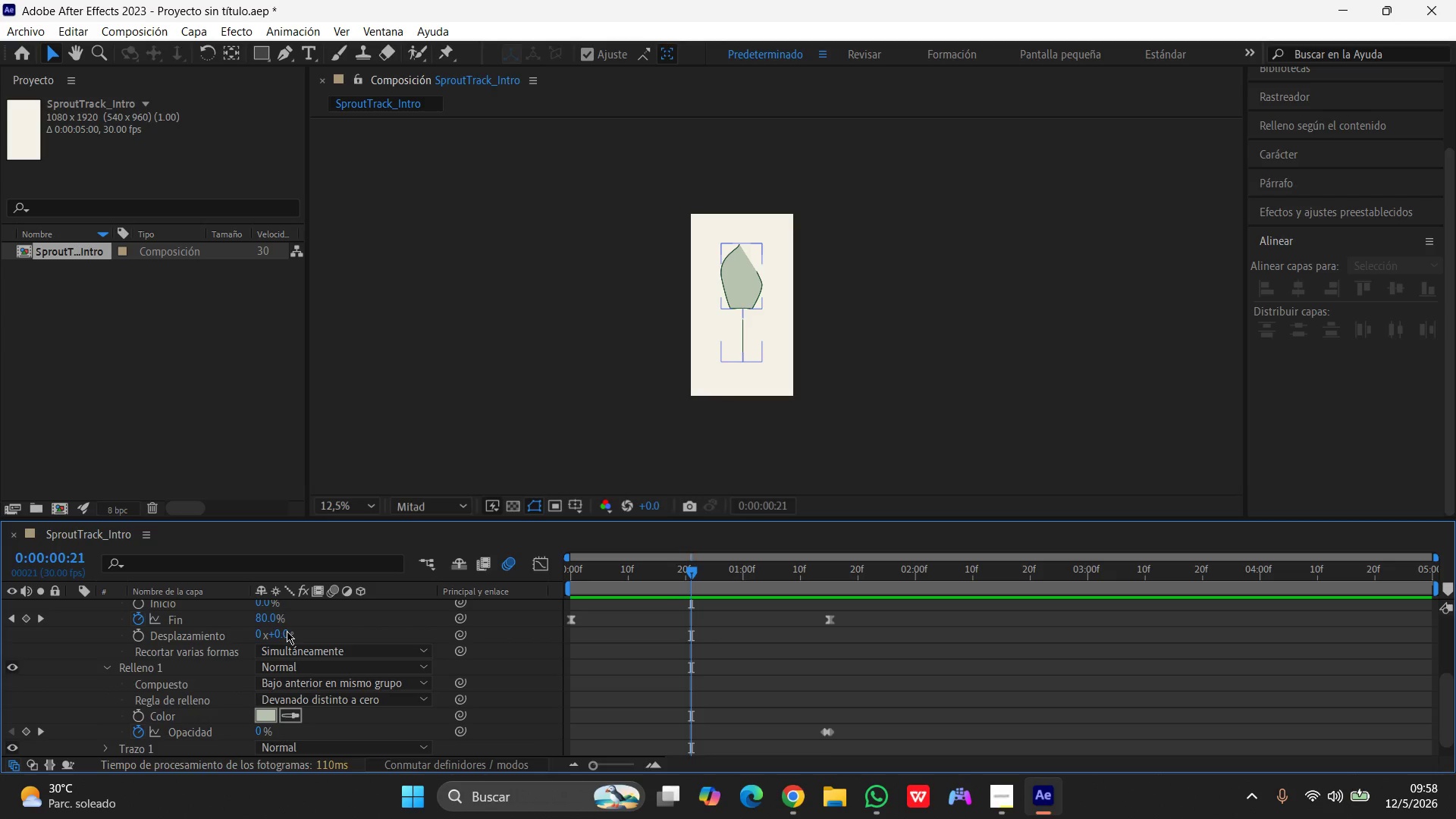 
scroll: coordinate [522, 609], scroll_direction: up, amount: 11.0
 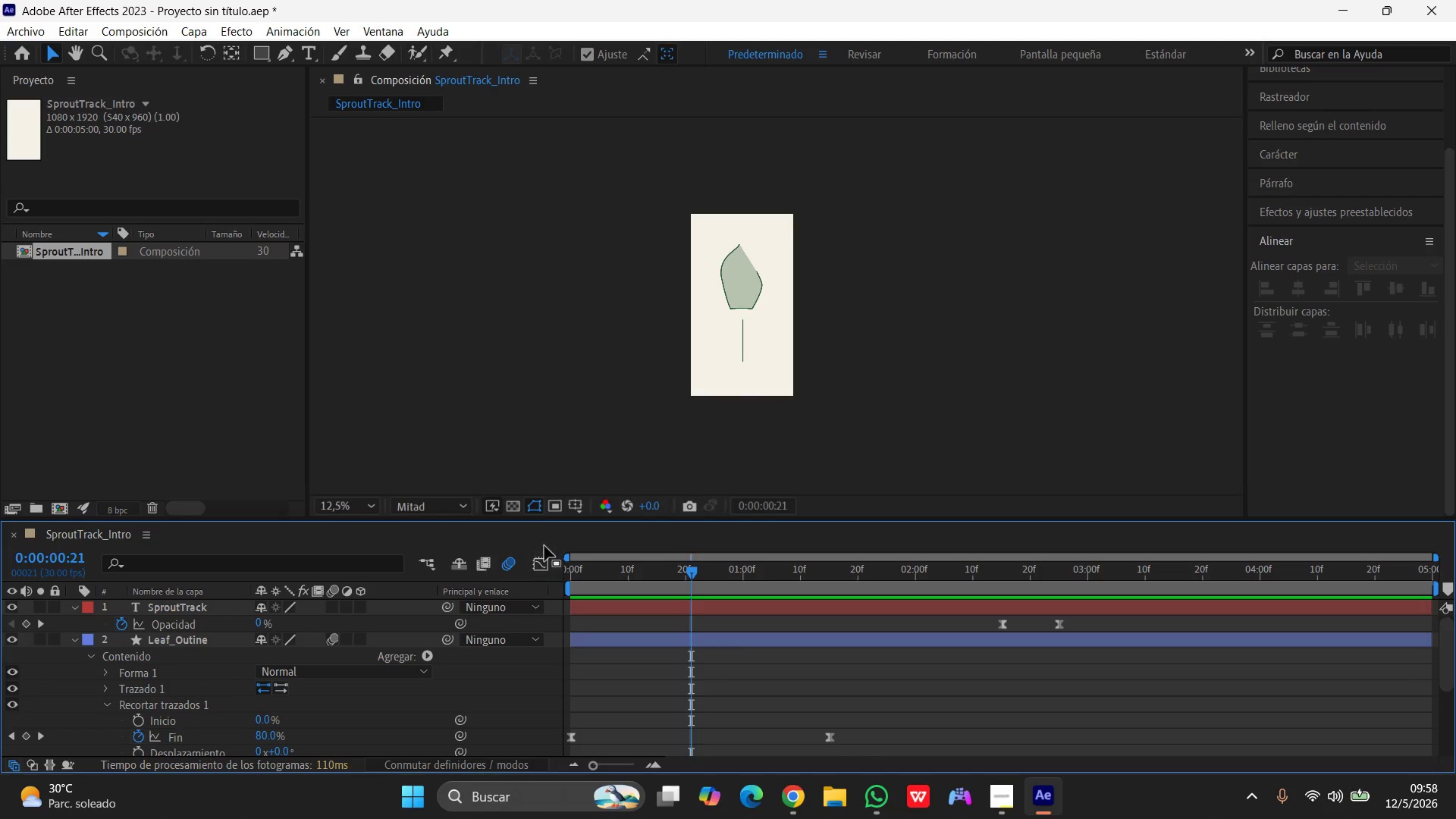 
left_click([544, 560])
 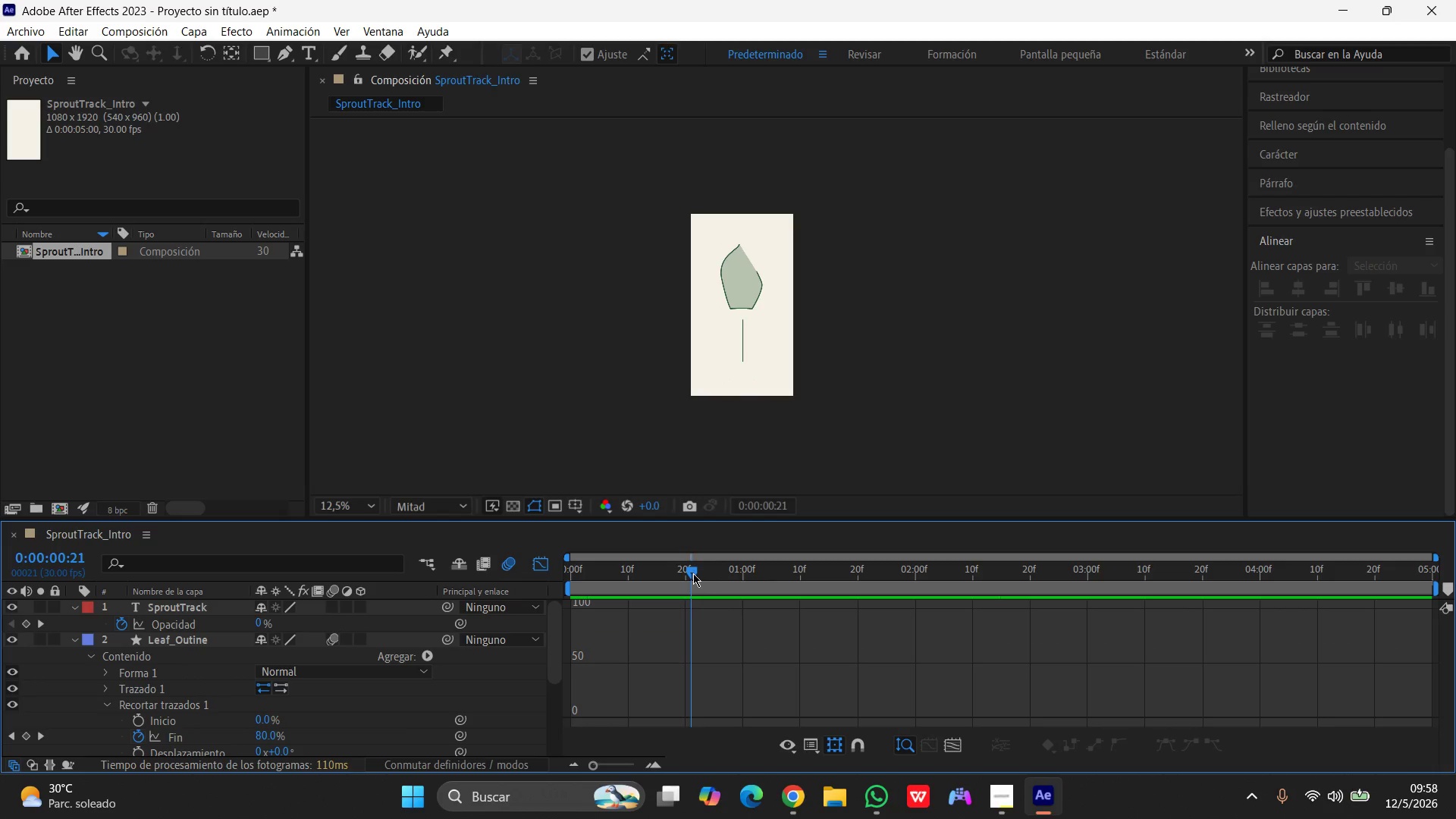 
left_click_drag(start_coordinate=[691, 573], to_coordinate=[567, 582])
 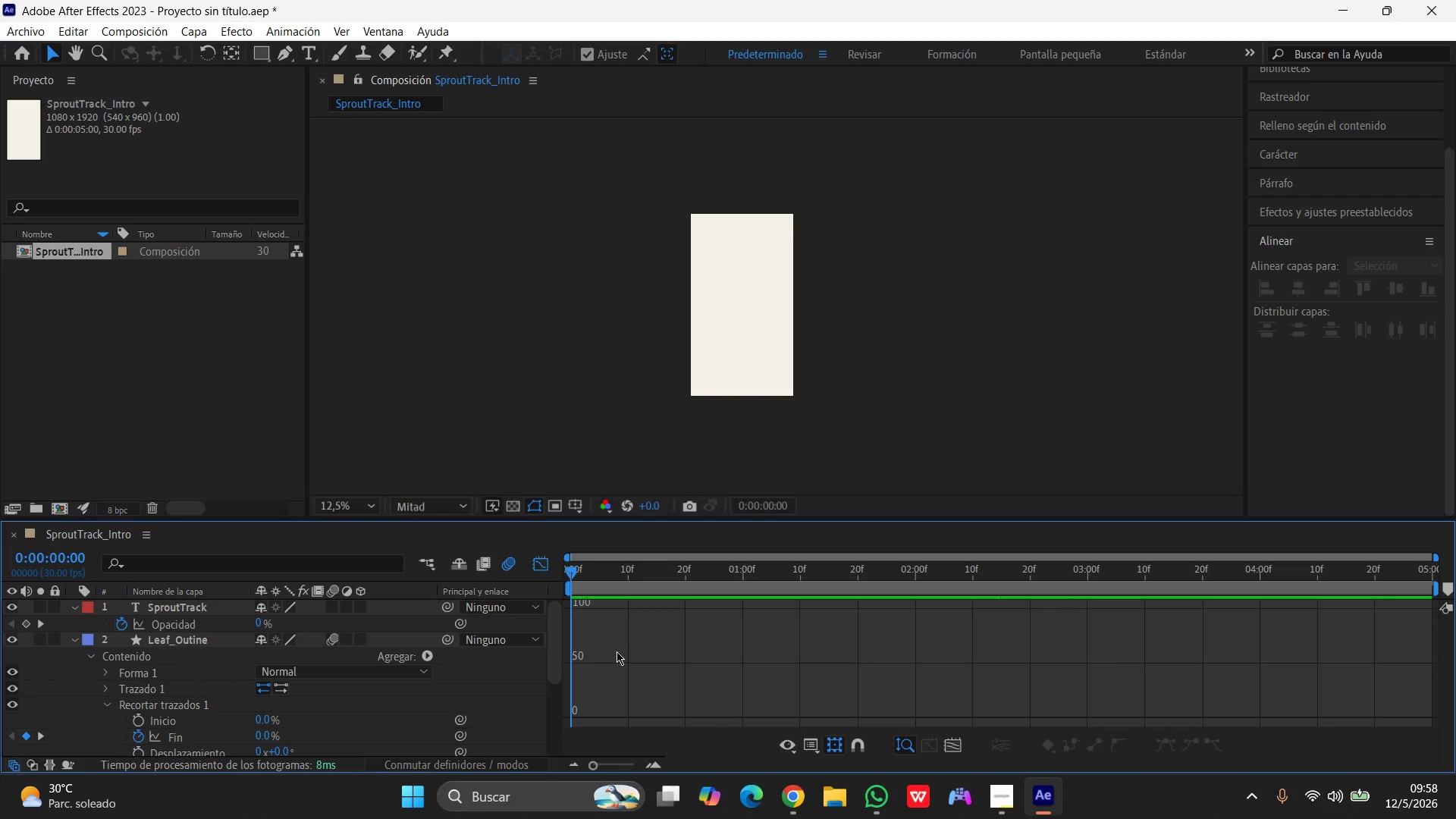 
scroll: coordinate [155, 659], scroll_direction: up, amount: 5.0
 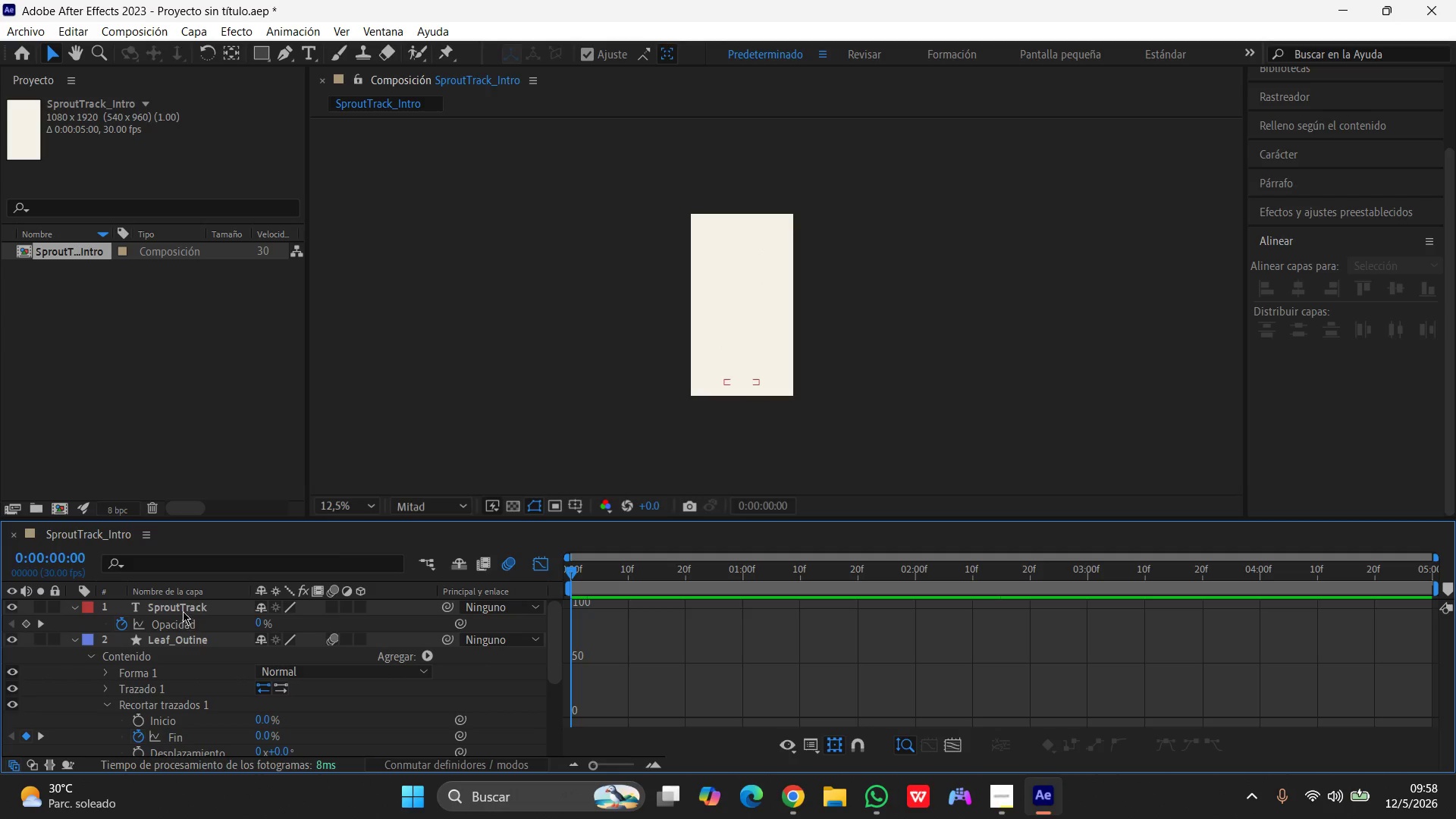 
left_click([184, 607])
 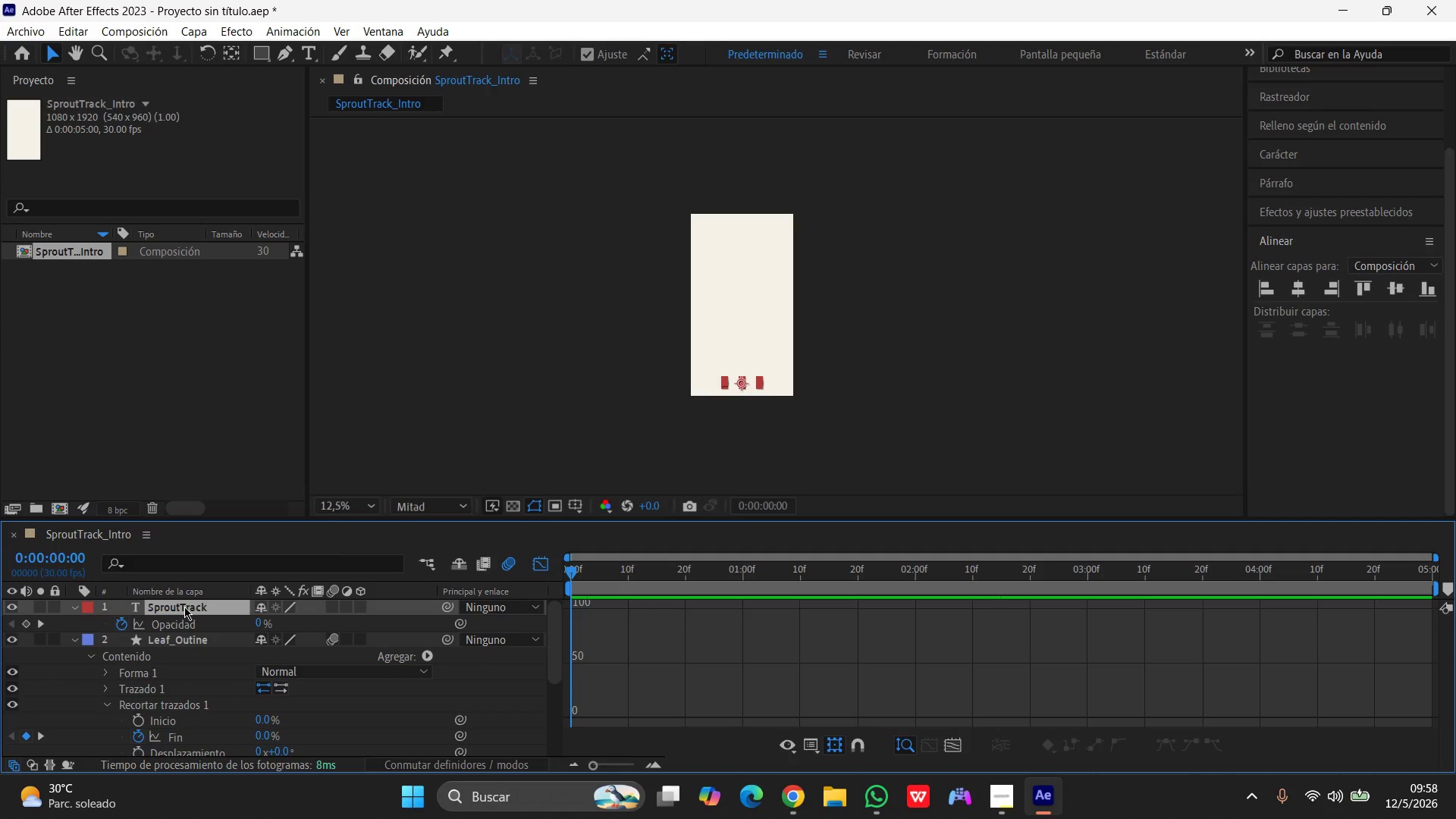 
key(S)
 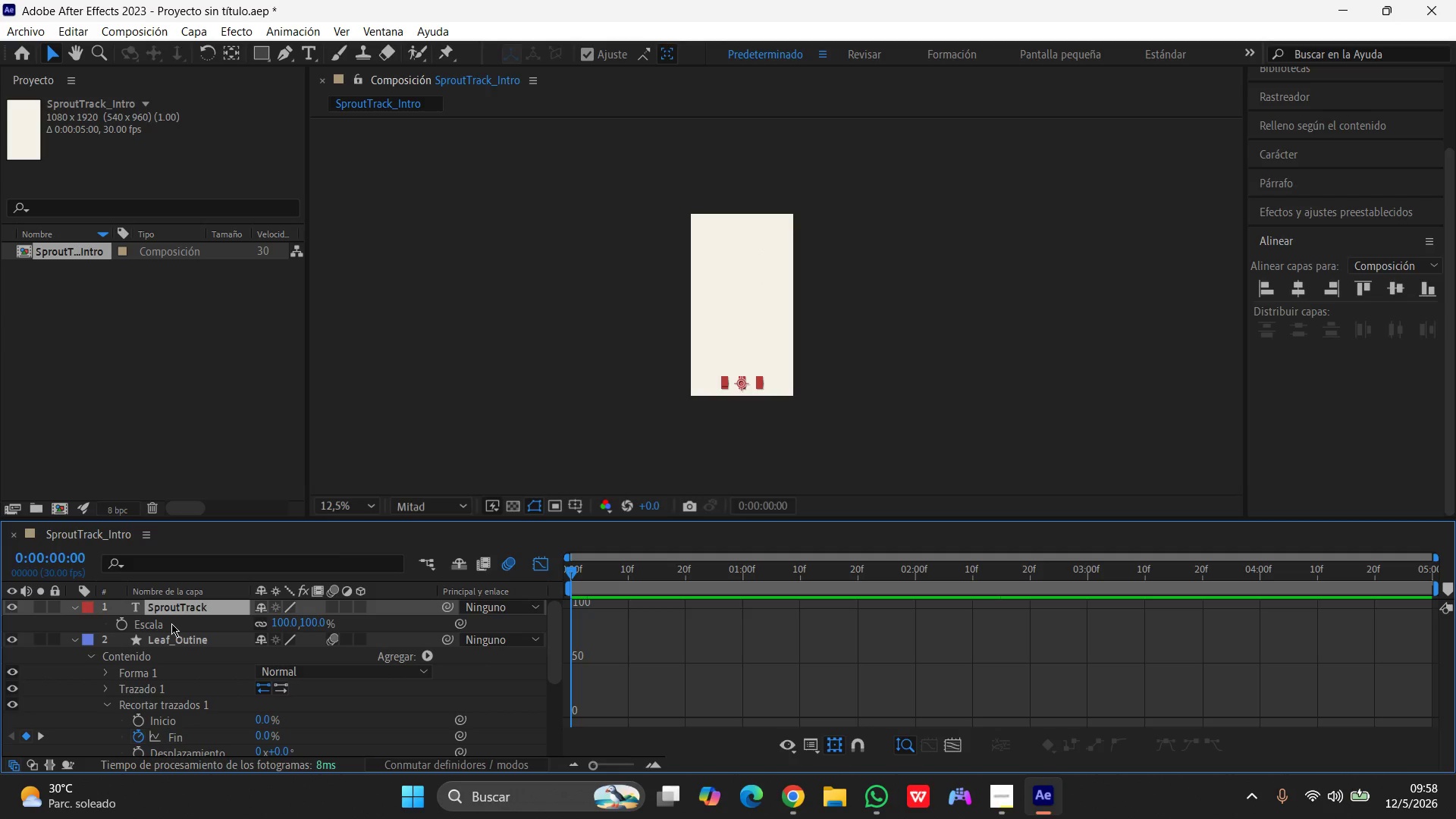 
left_click([171, 623])
 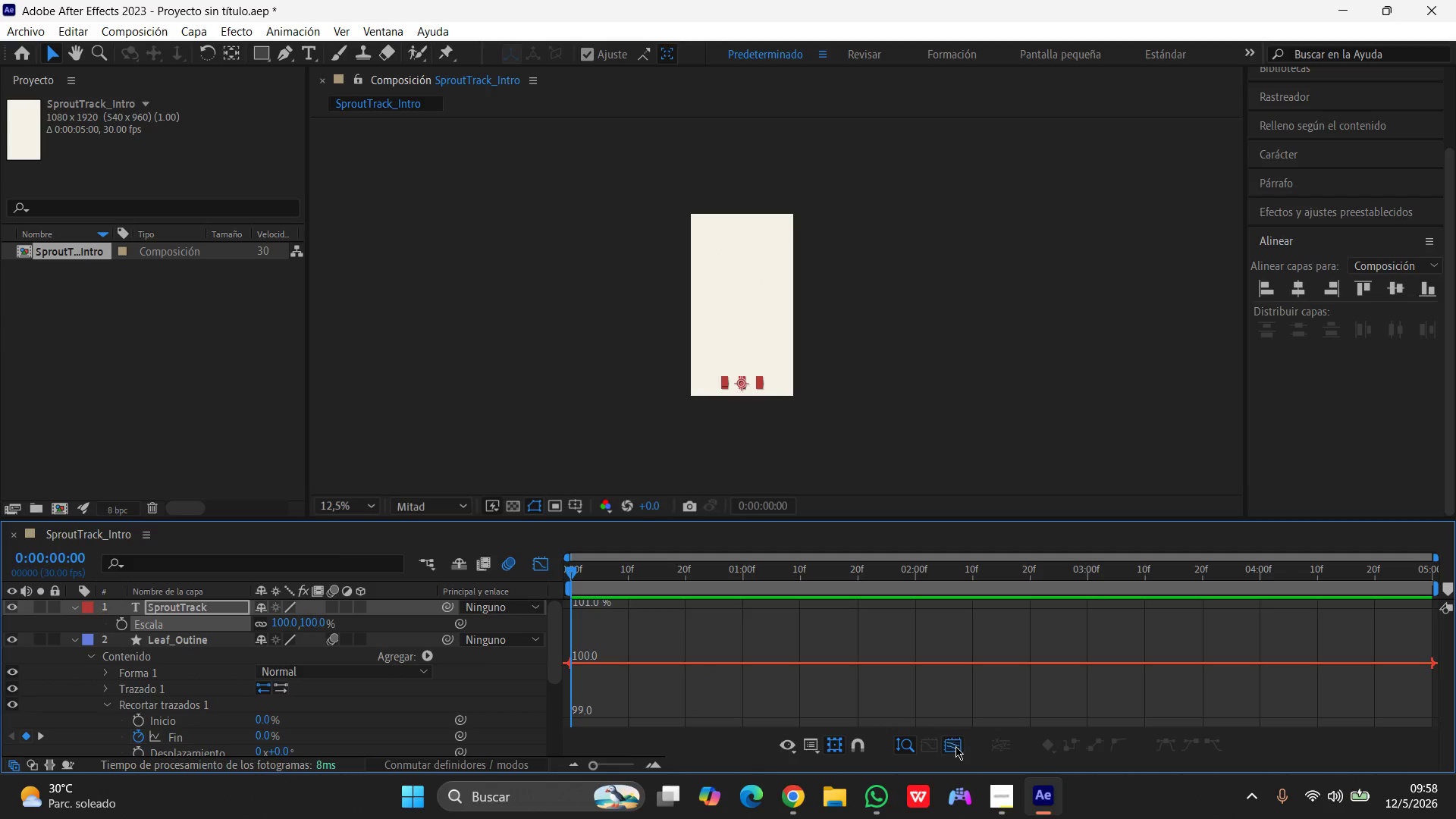 
scroll: coordinate [670, 680], scroll_direction: up, amount: 3.0
 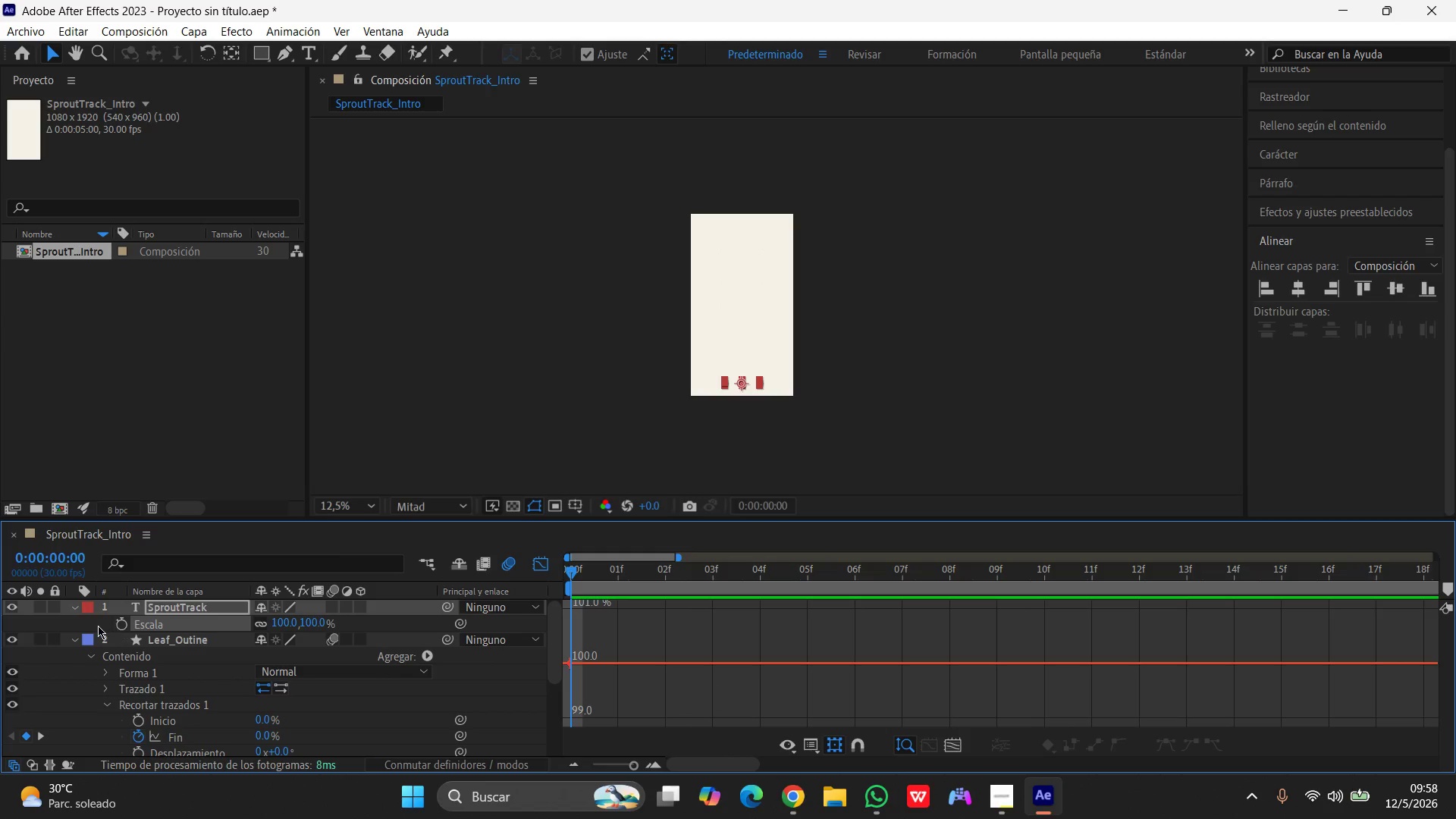 
left_click([170, 604])
 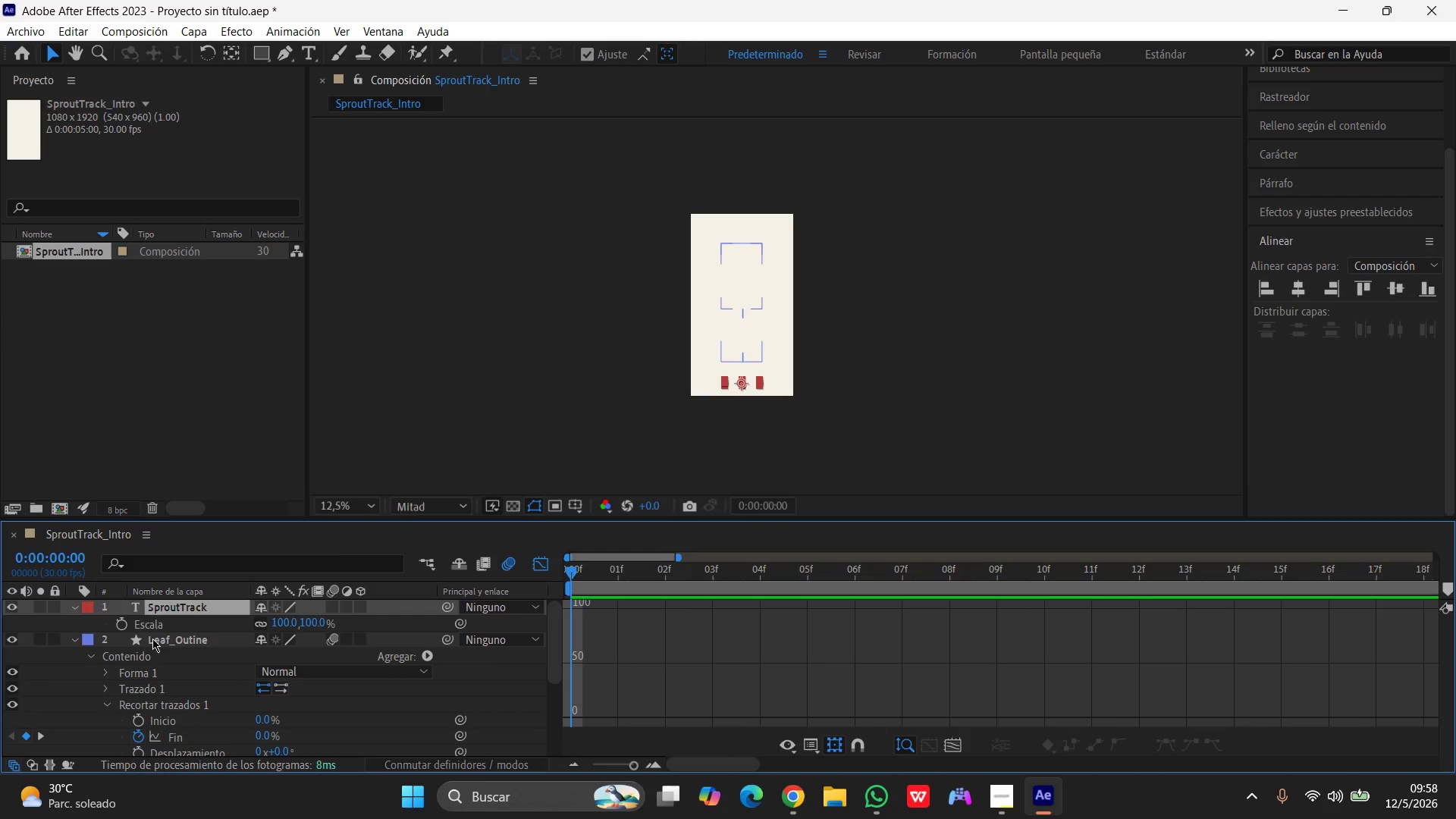 
left_click([152, 639])
 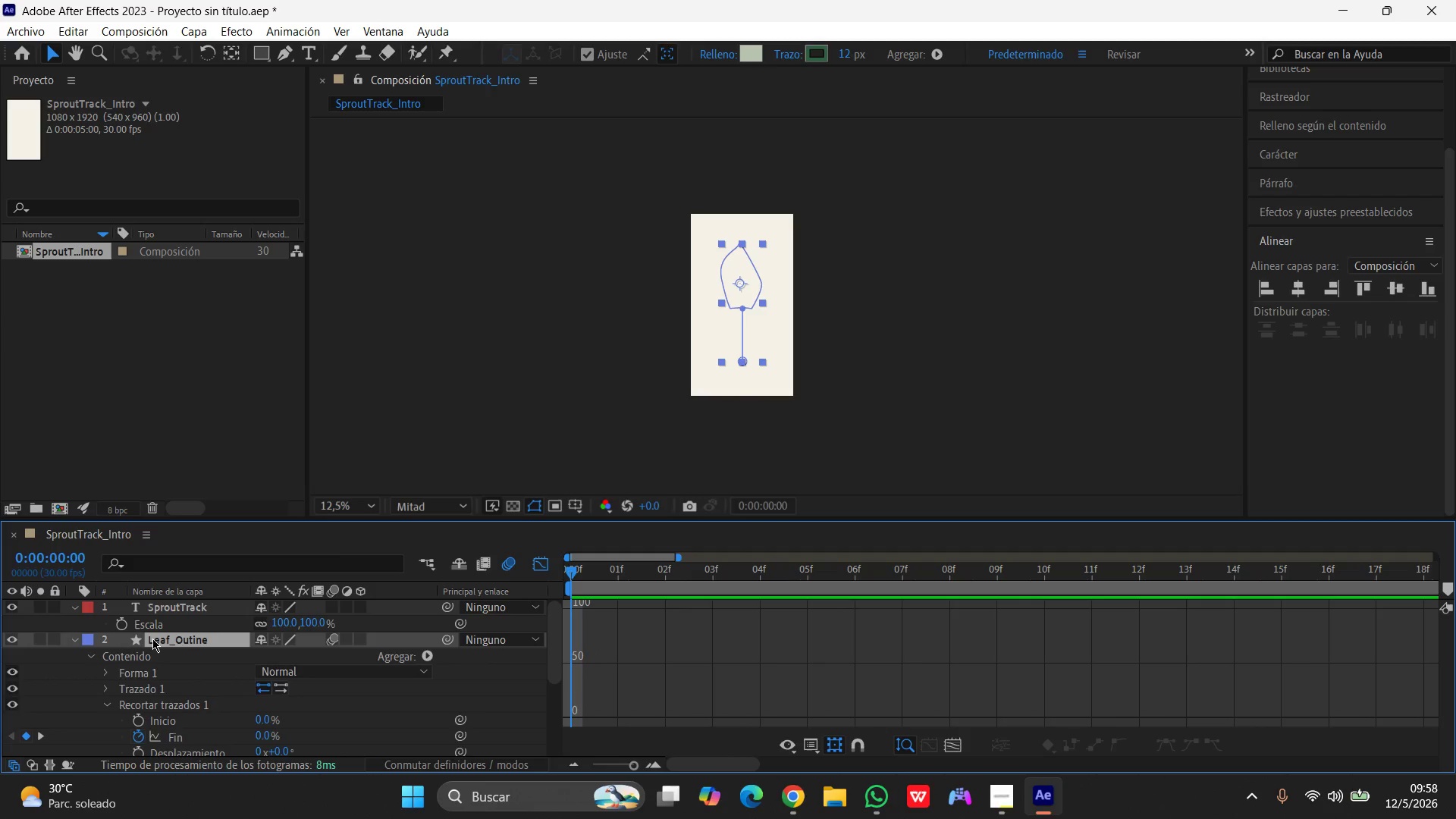 
key(S)
 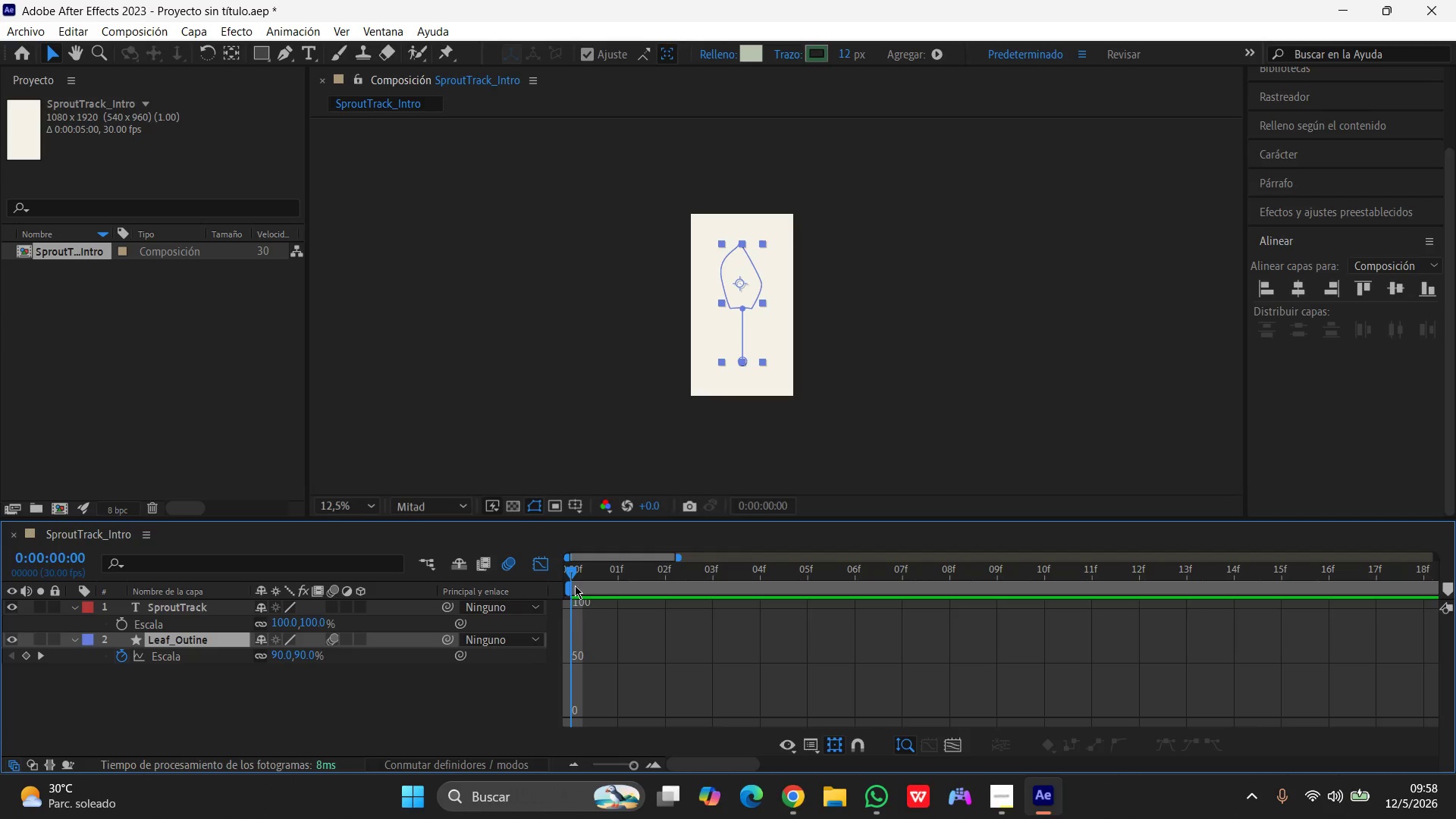 
left_click_drag(start_coordinate=[562, 568], to_coordinate=[725, 592])
 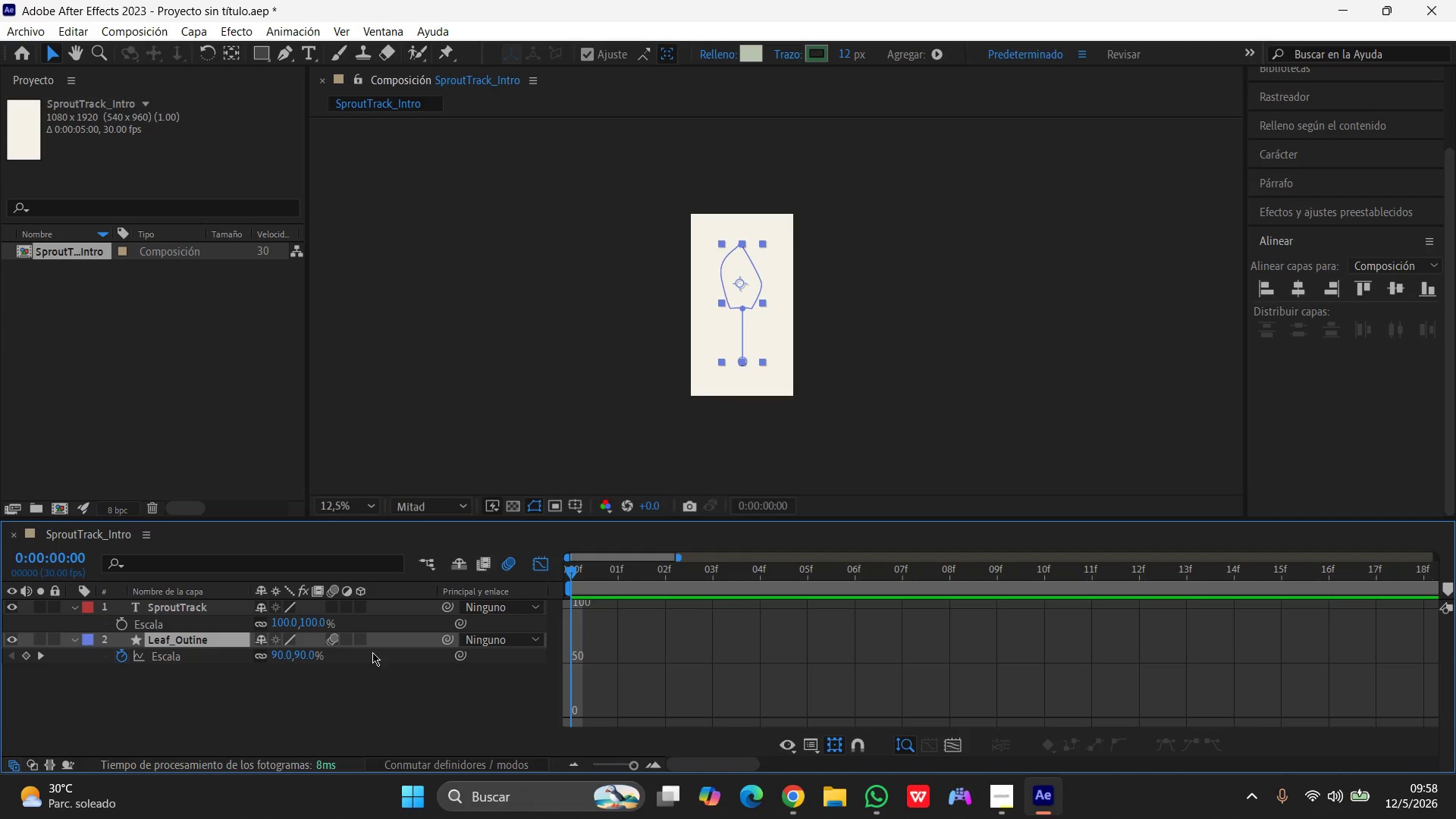 
left_click([372, 652])
 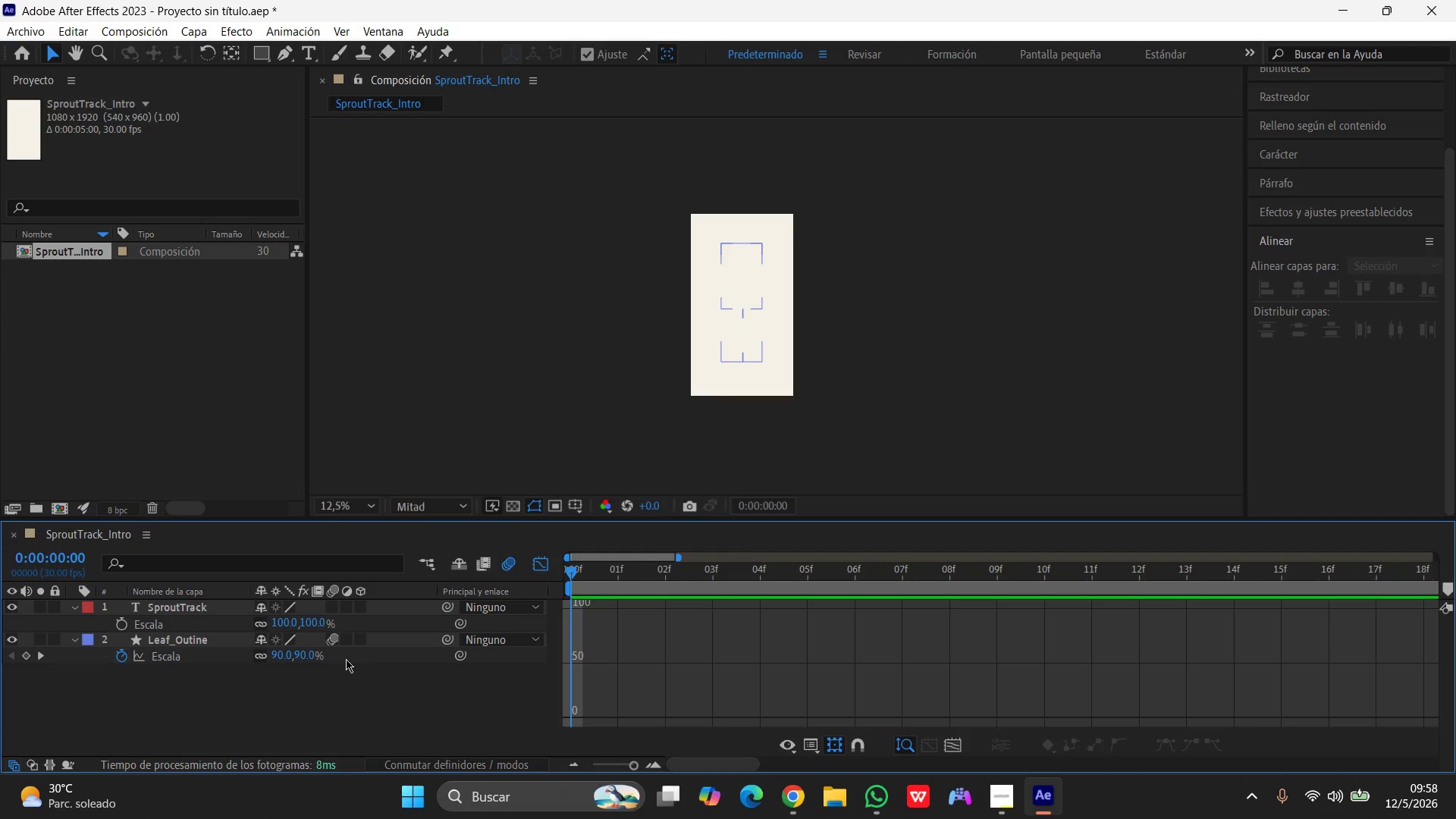 
left_click([300, 659])
 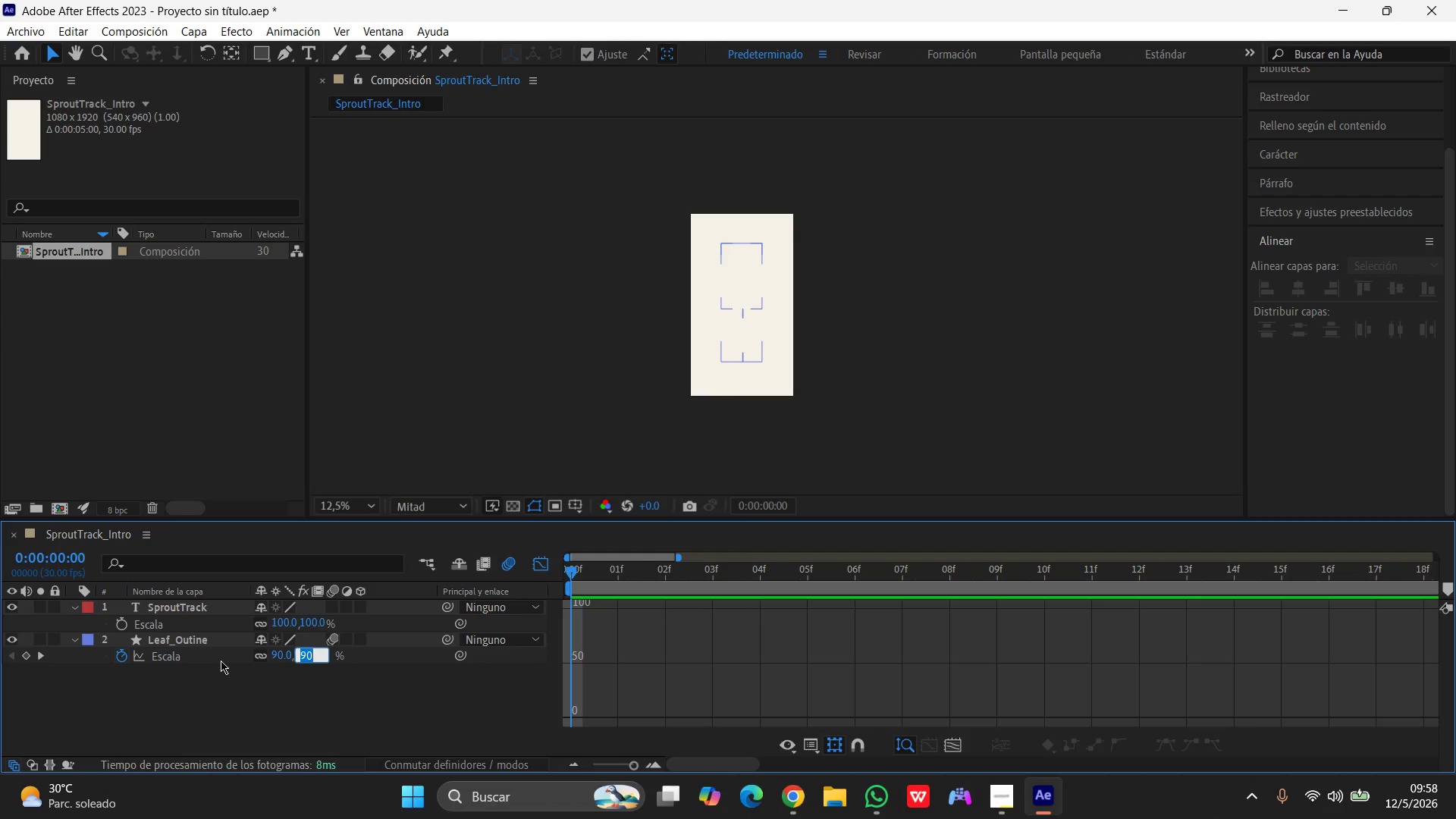 
left_click([220, 660])
 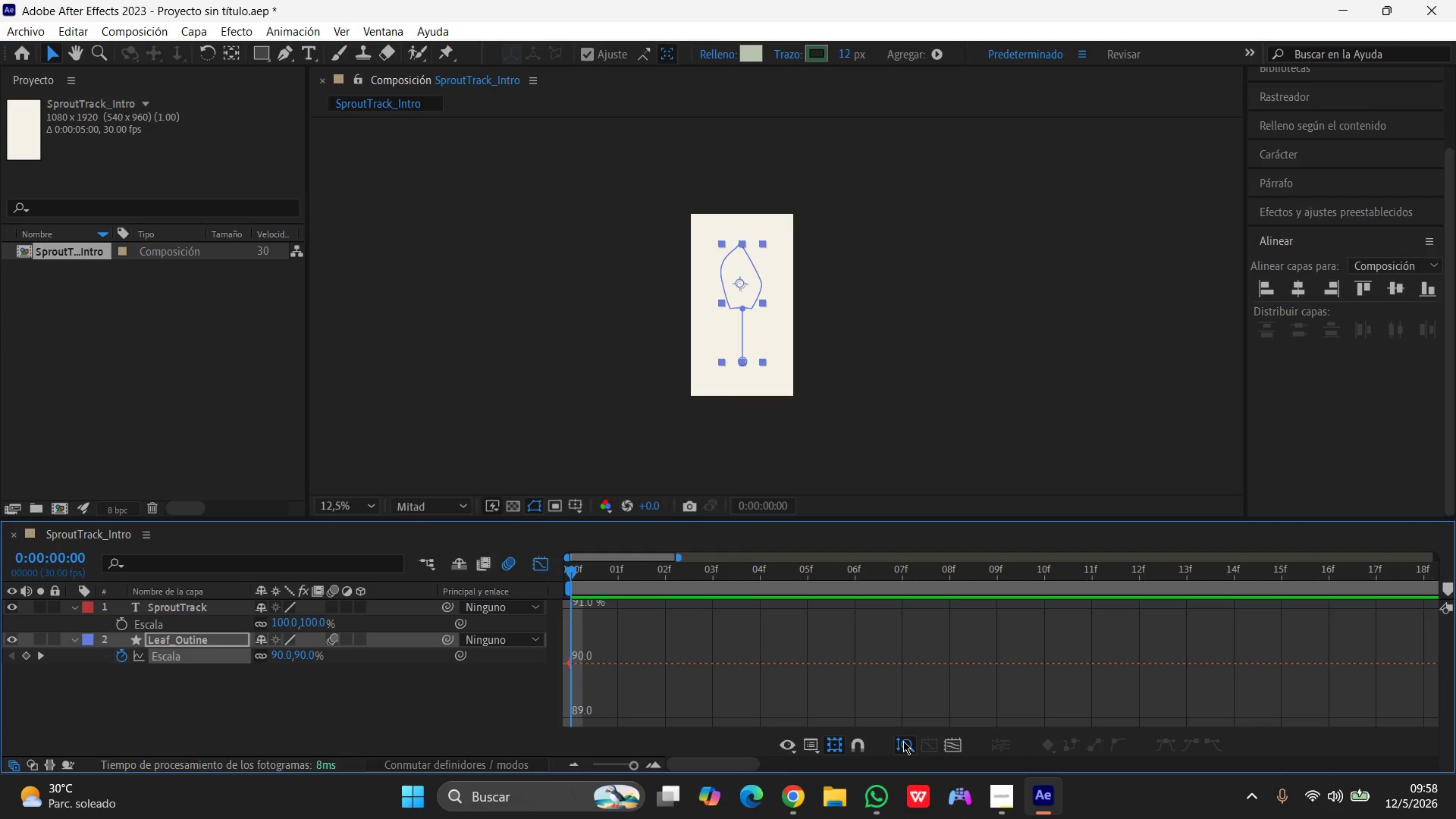 
left_click([954, 742])
 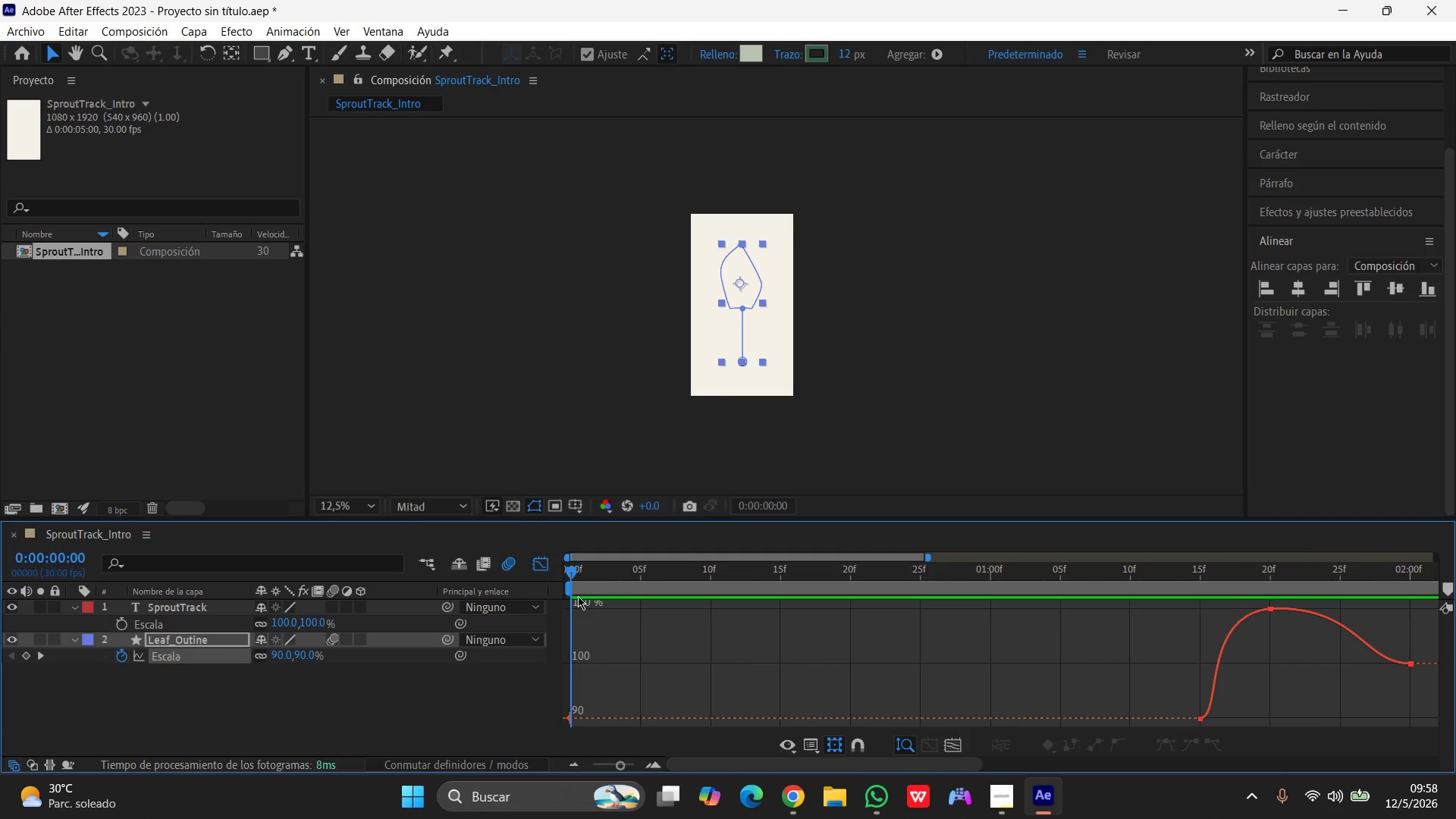 
left_click_drag(start_coordinate=[572, 573], to_coordinate=[763, 680])
 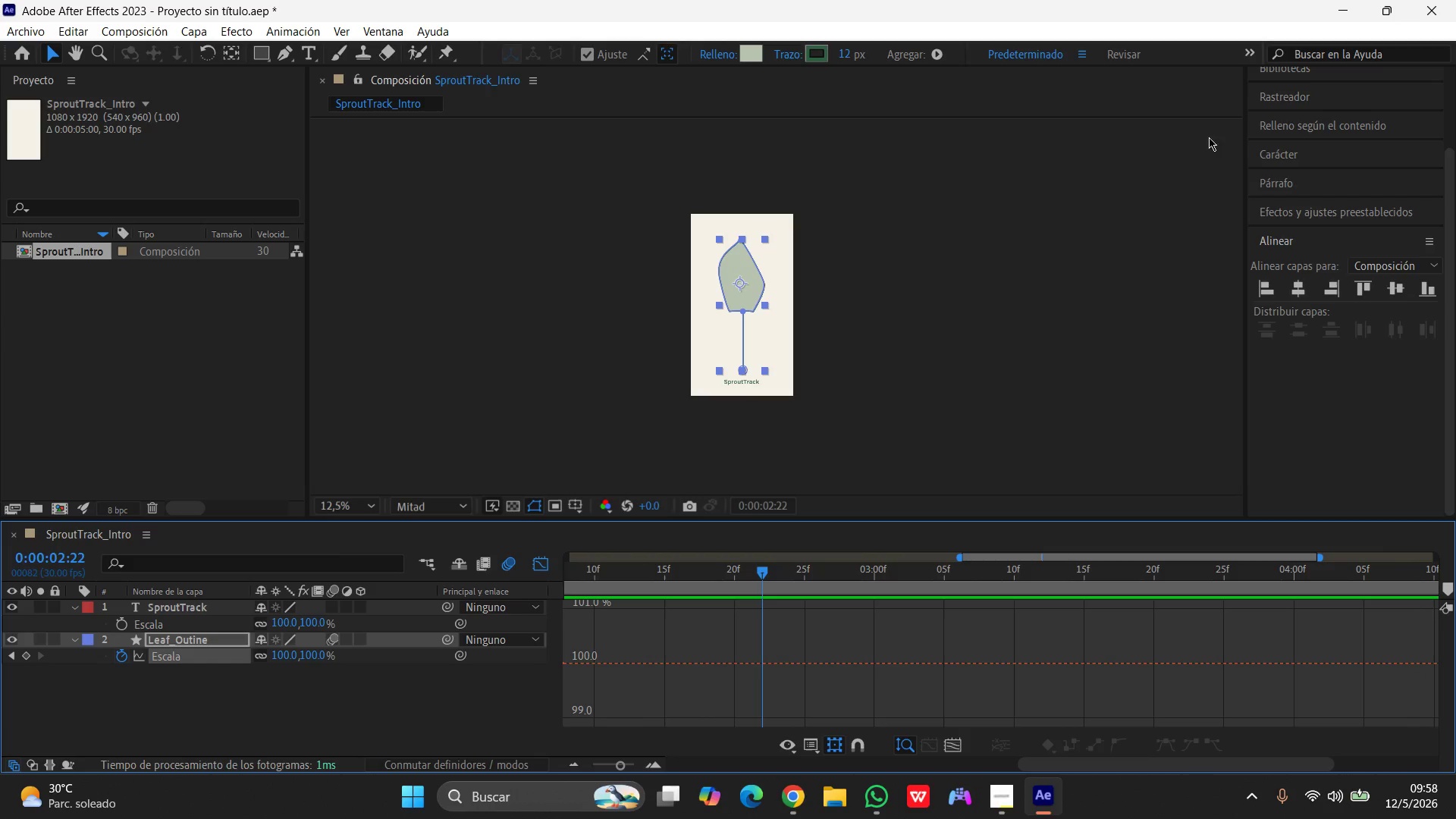 
left_click([1235, 100])
 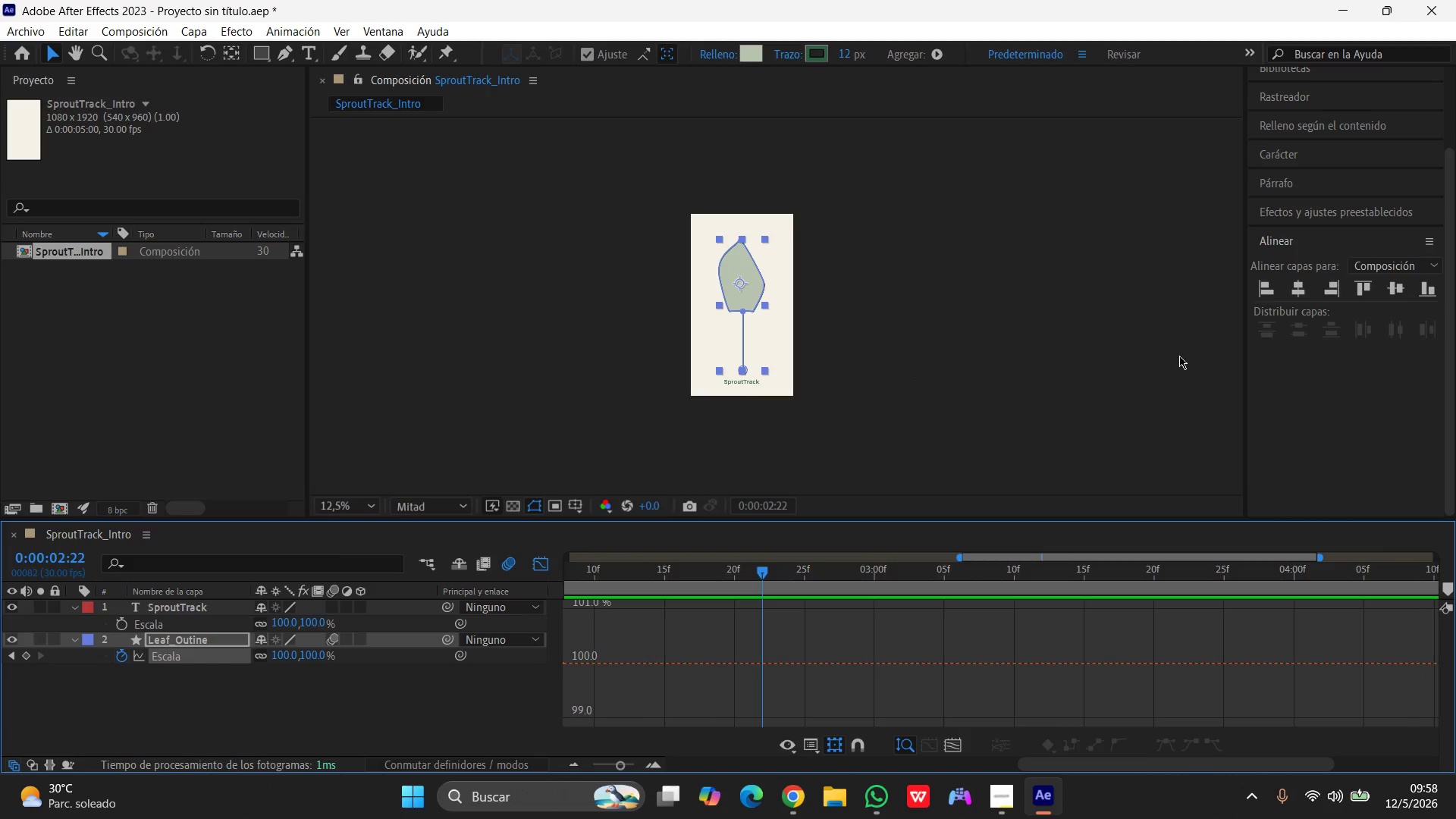 
left_click([1332, 392])
 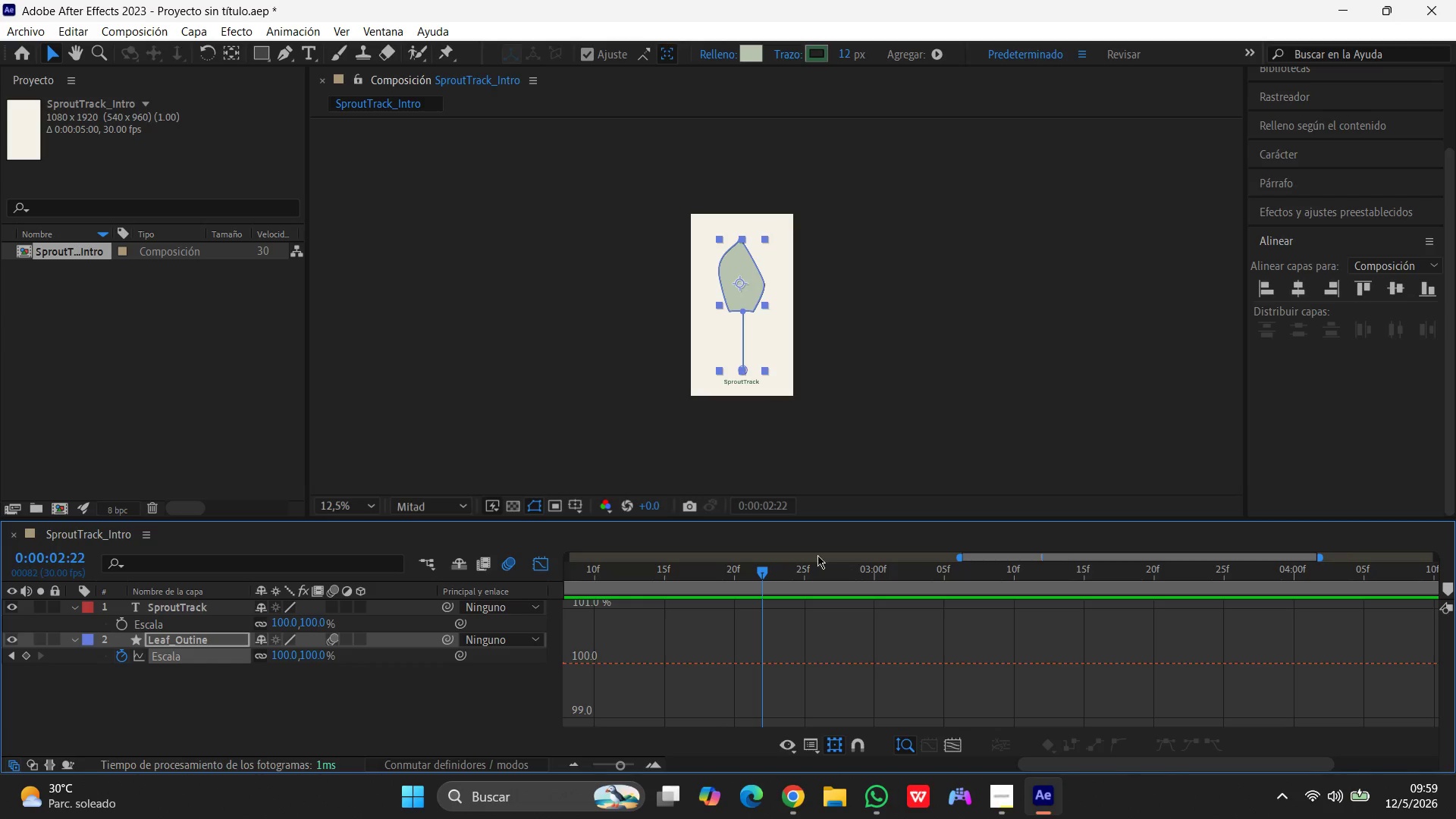 
wait(7.47)
 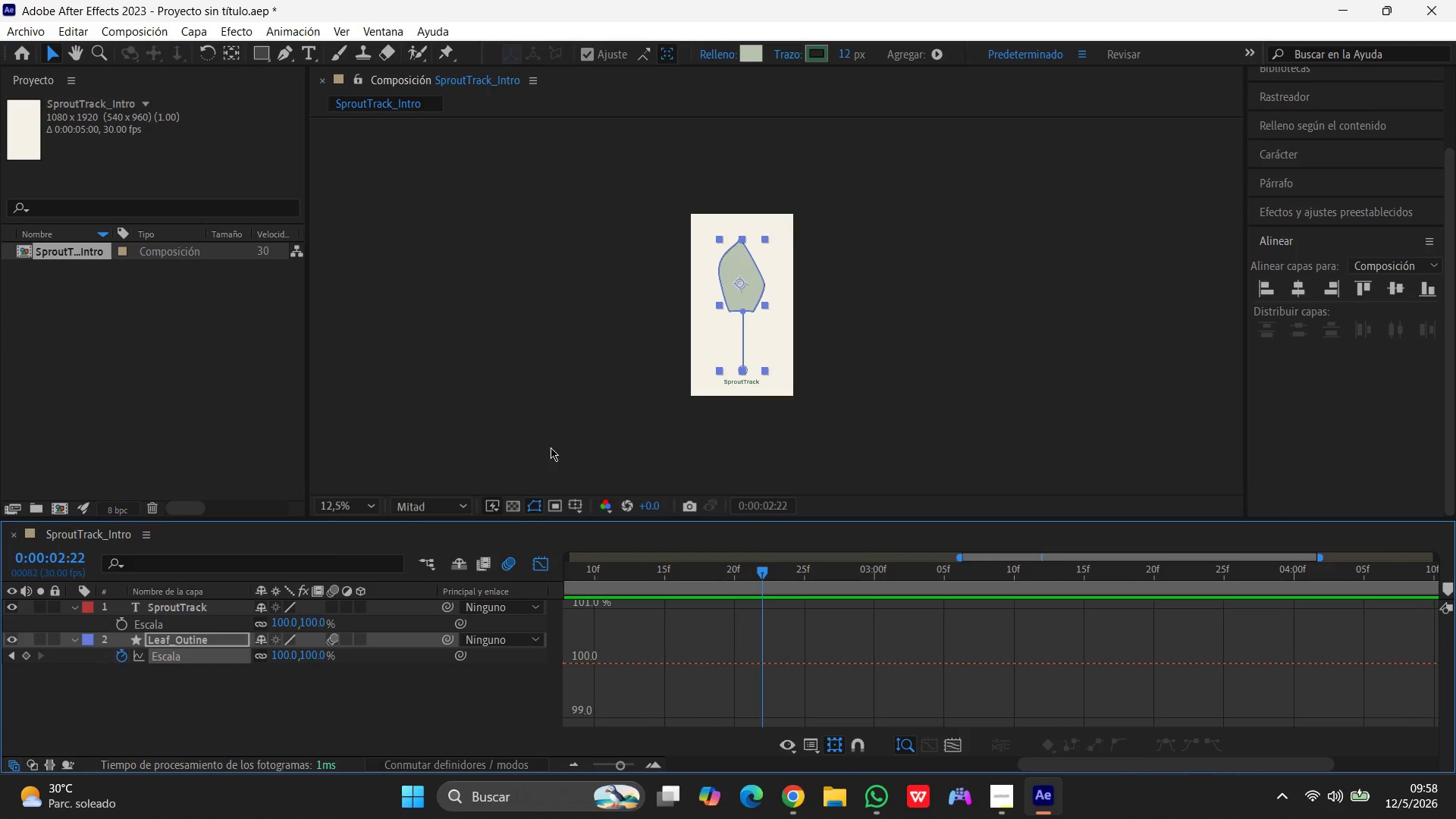 
left_click([469, 295])
 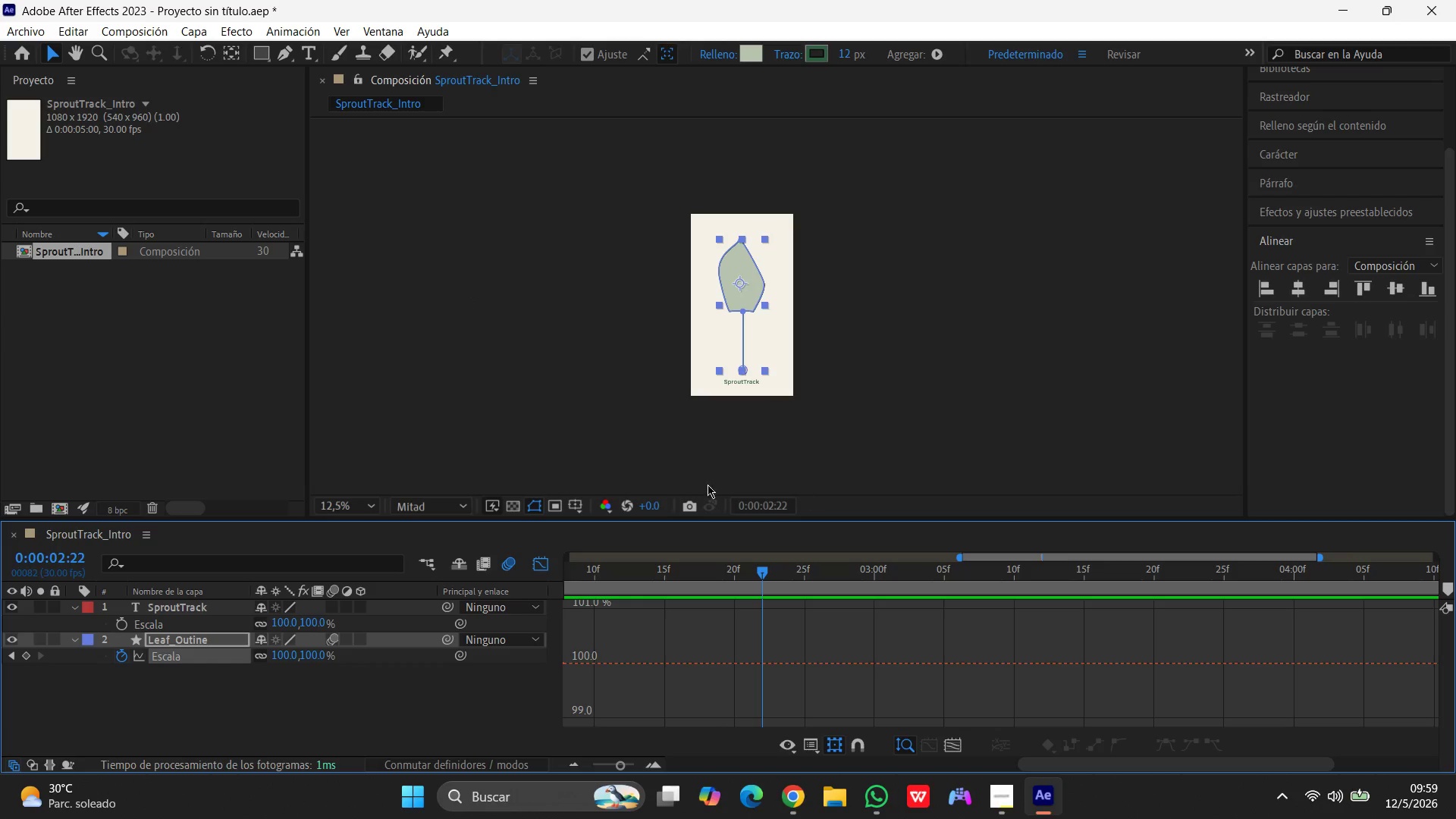 
left_click([464, 388])
 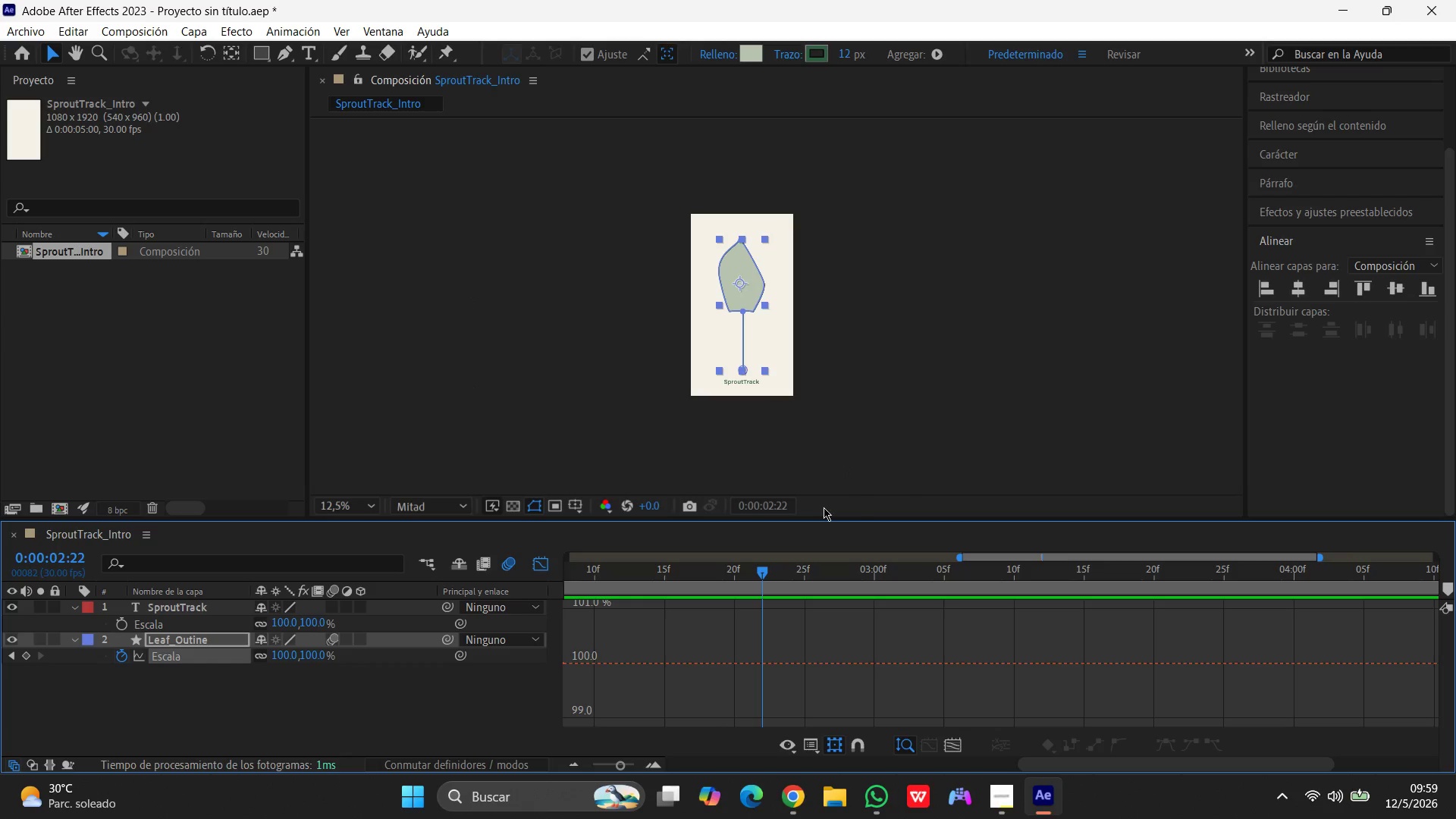 
left_click_drag(start_coordinate=[633, 486], to_coordinate=[1037, 486])
 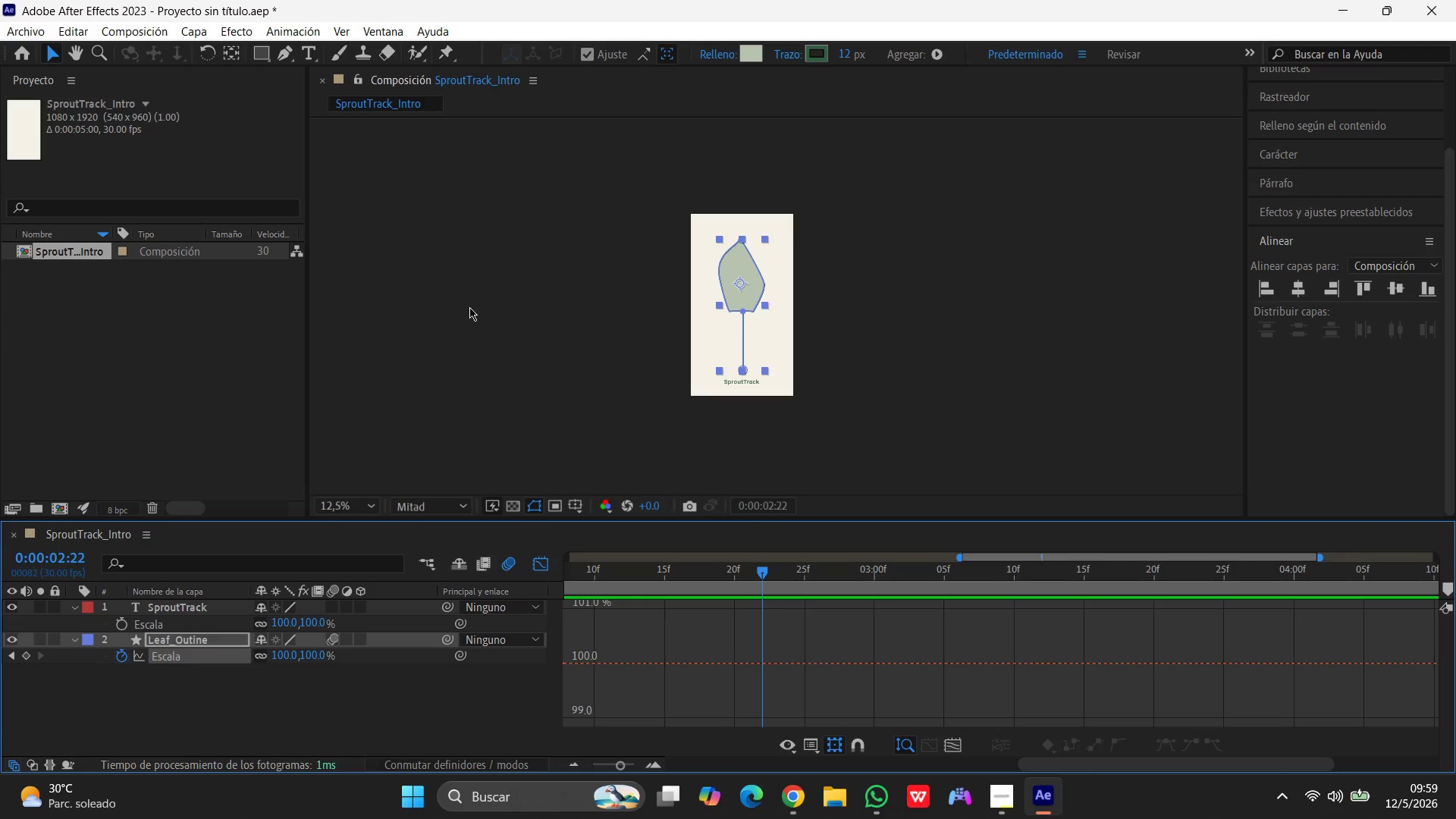 
left_click([467, 295])
 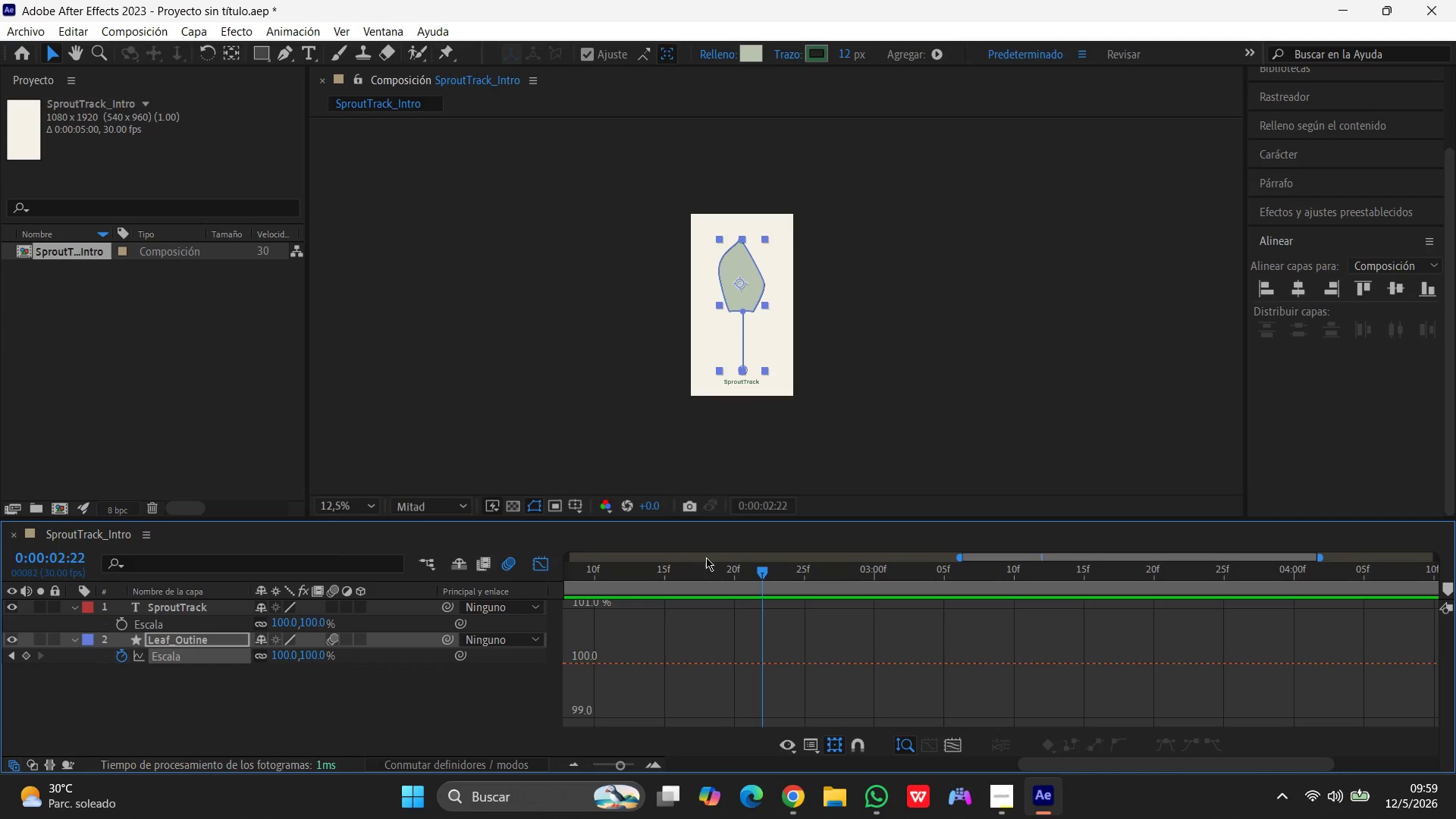 
left_click([1028, 573])
 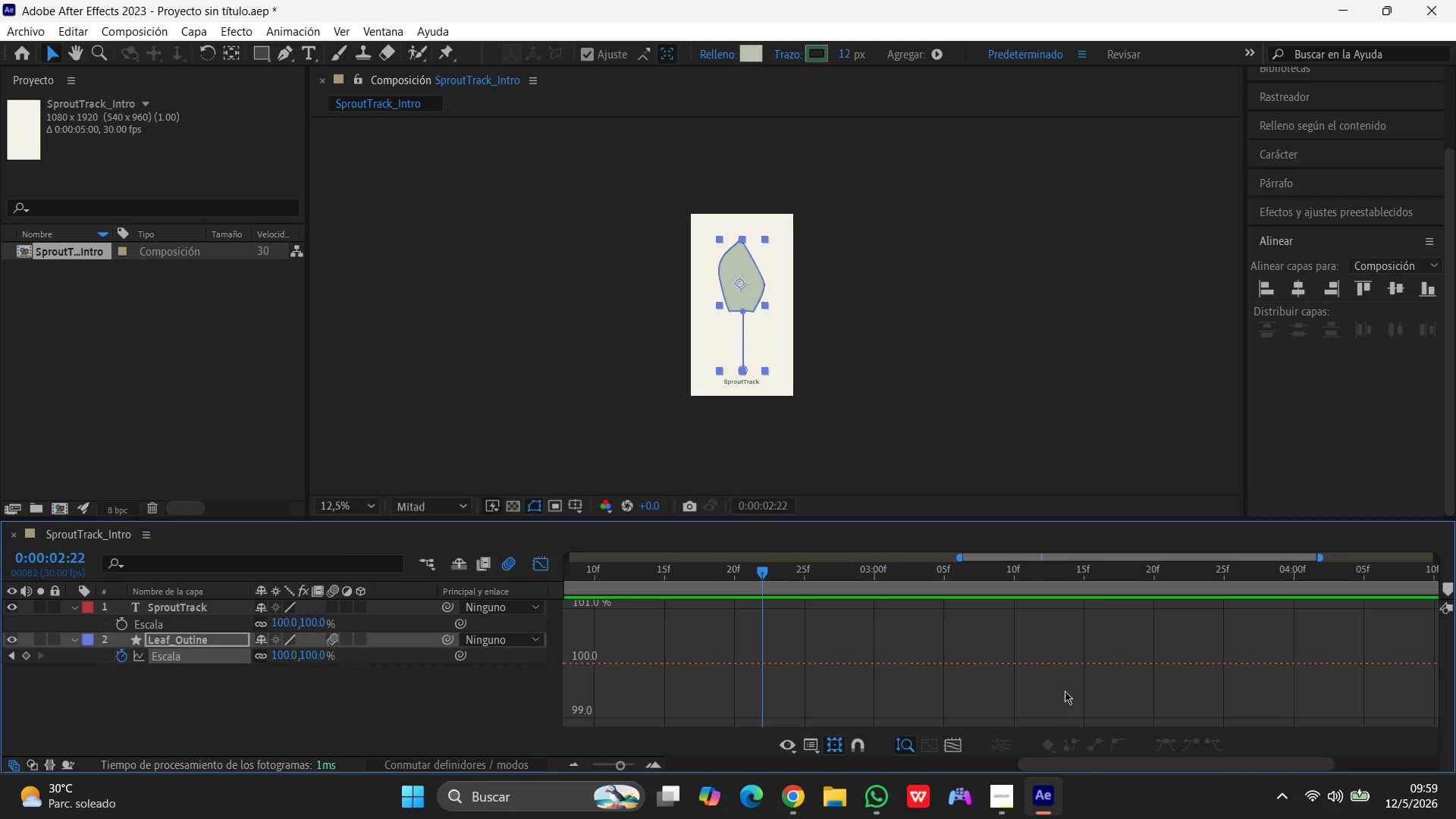 
left_click([1116, 579])
 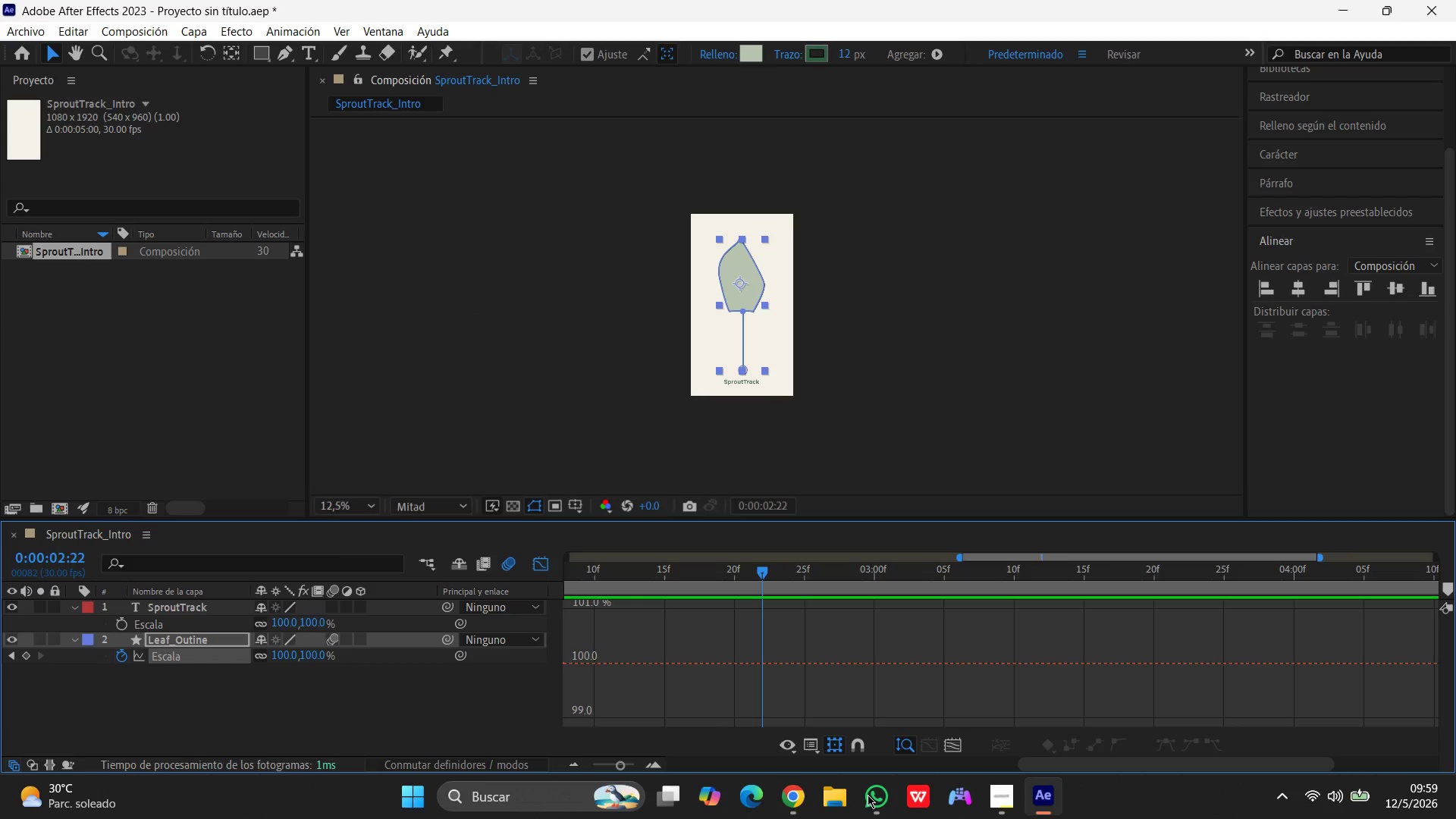 
left_click([868, 795])
 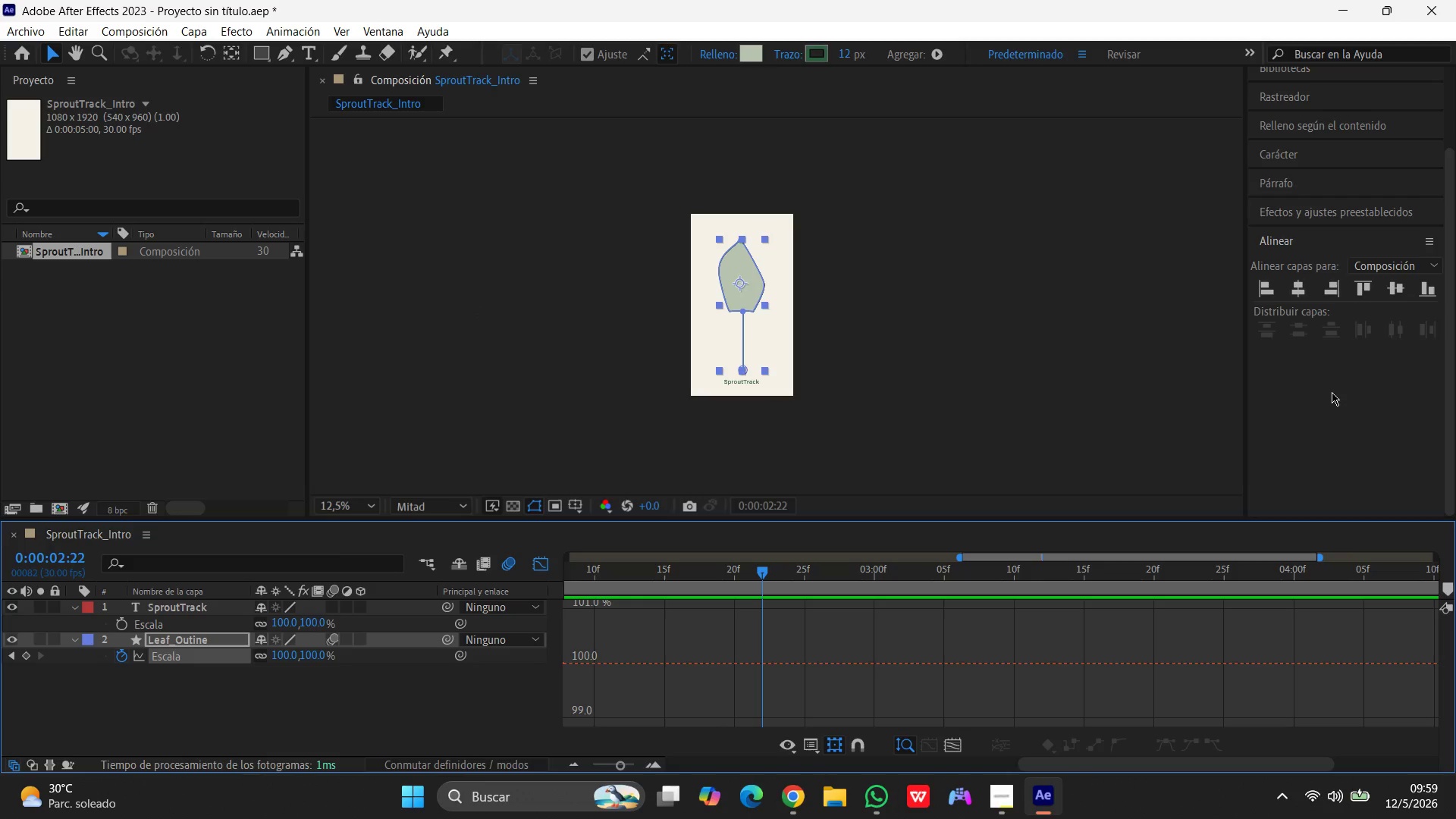 
left_click([1332, 392])
 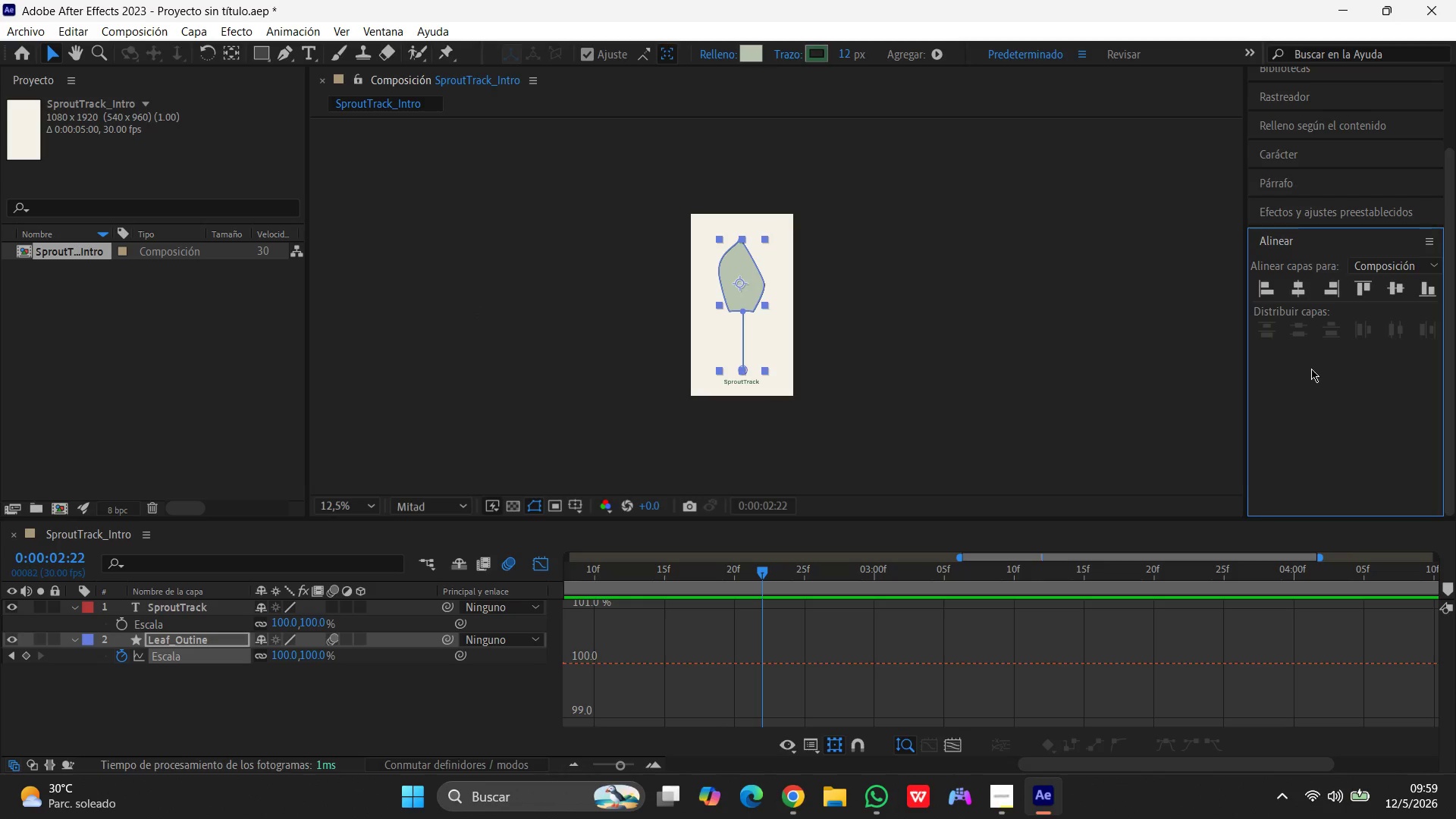 
left_click_drag(start_coordinate=[1004, 602], to_coordinate=[905, 744])
 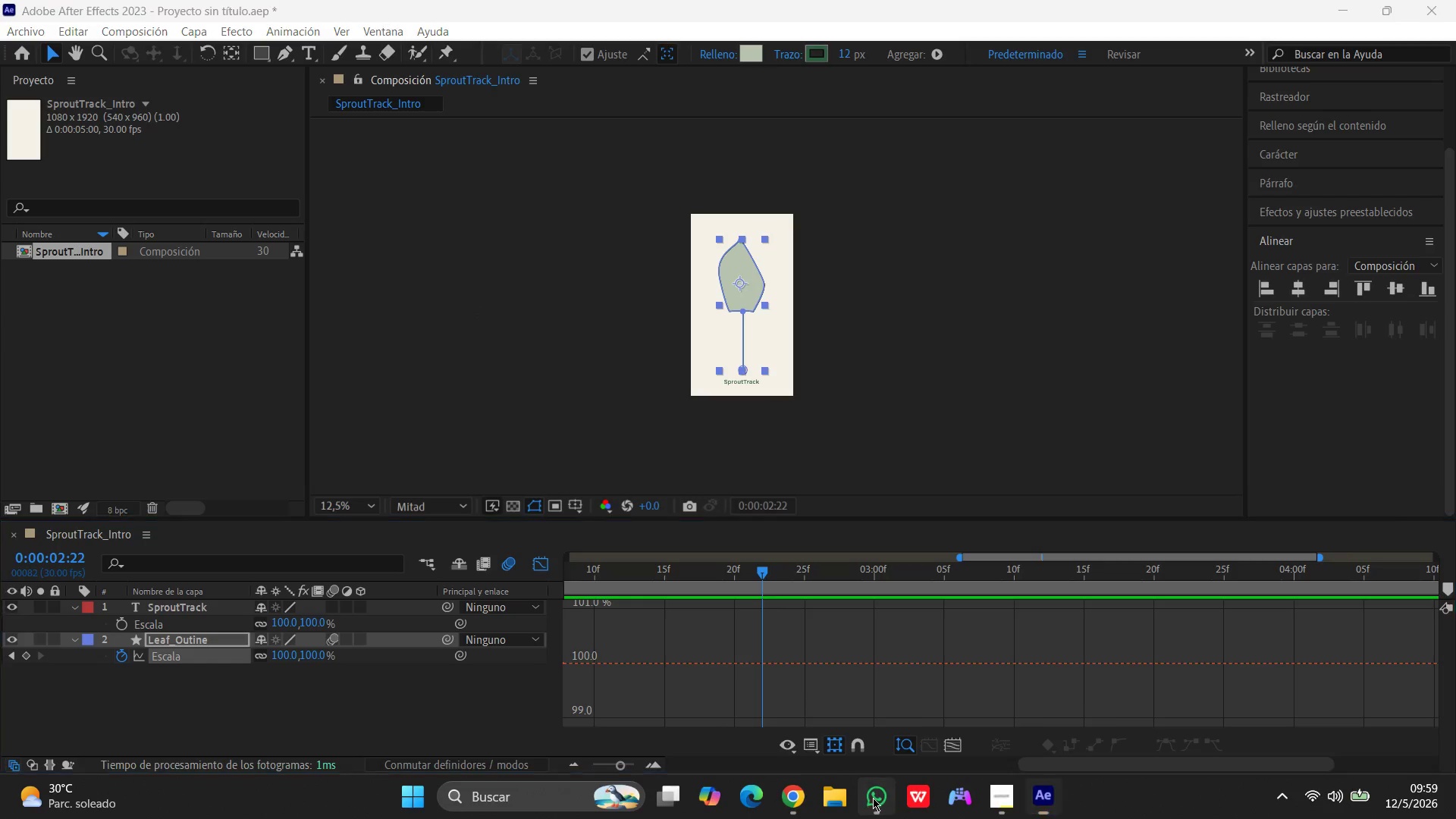 
left_click([873, 798])
 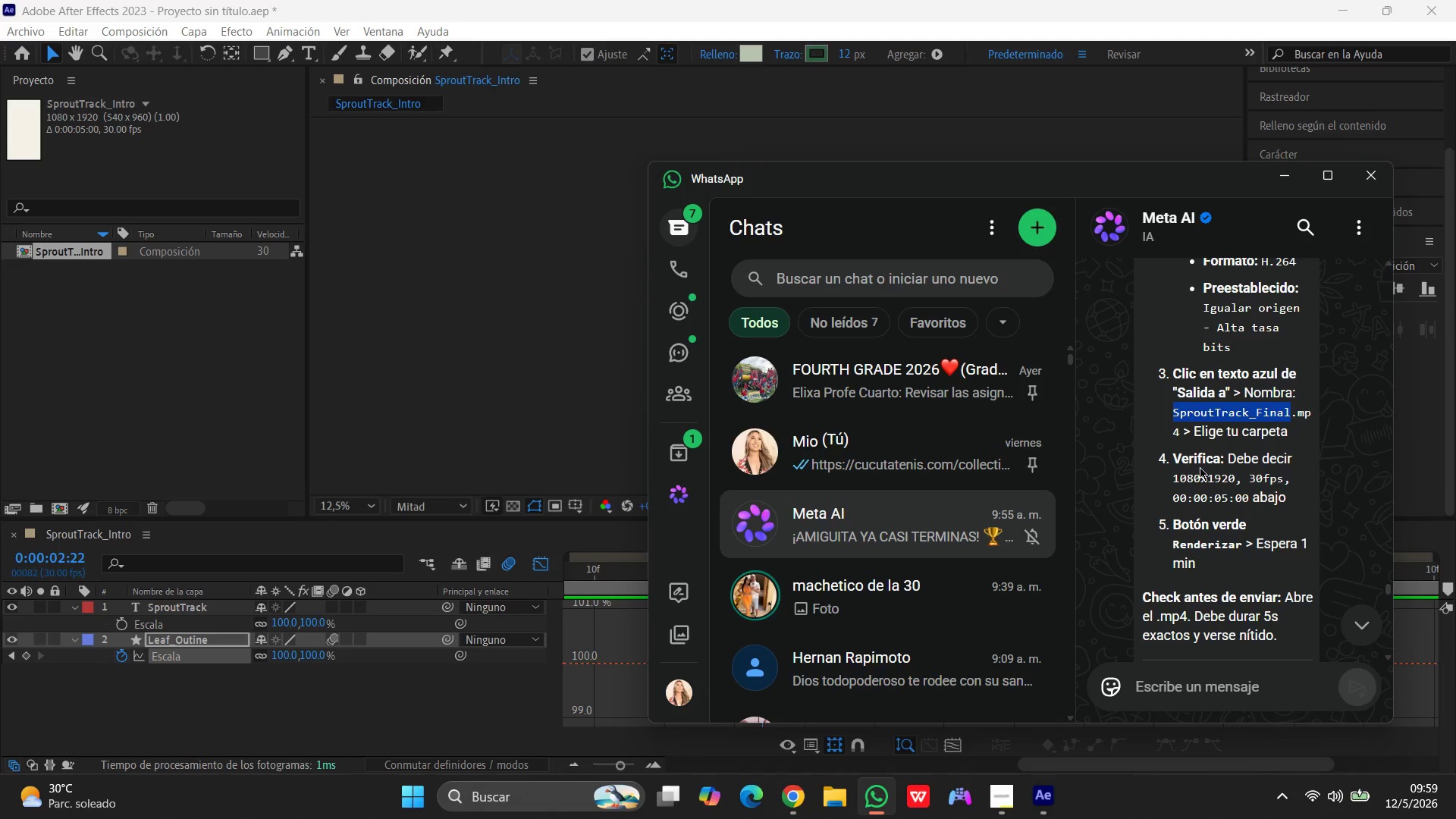 
scroll: coordinate [1266, 481], scroll_direction: down, amount: 19.0
 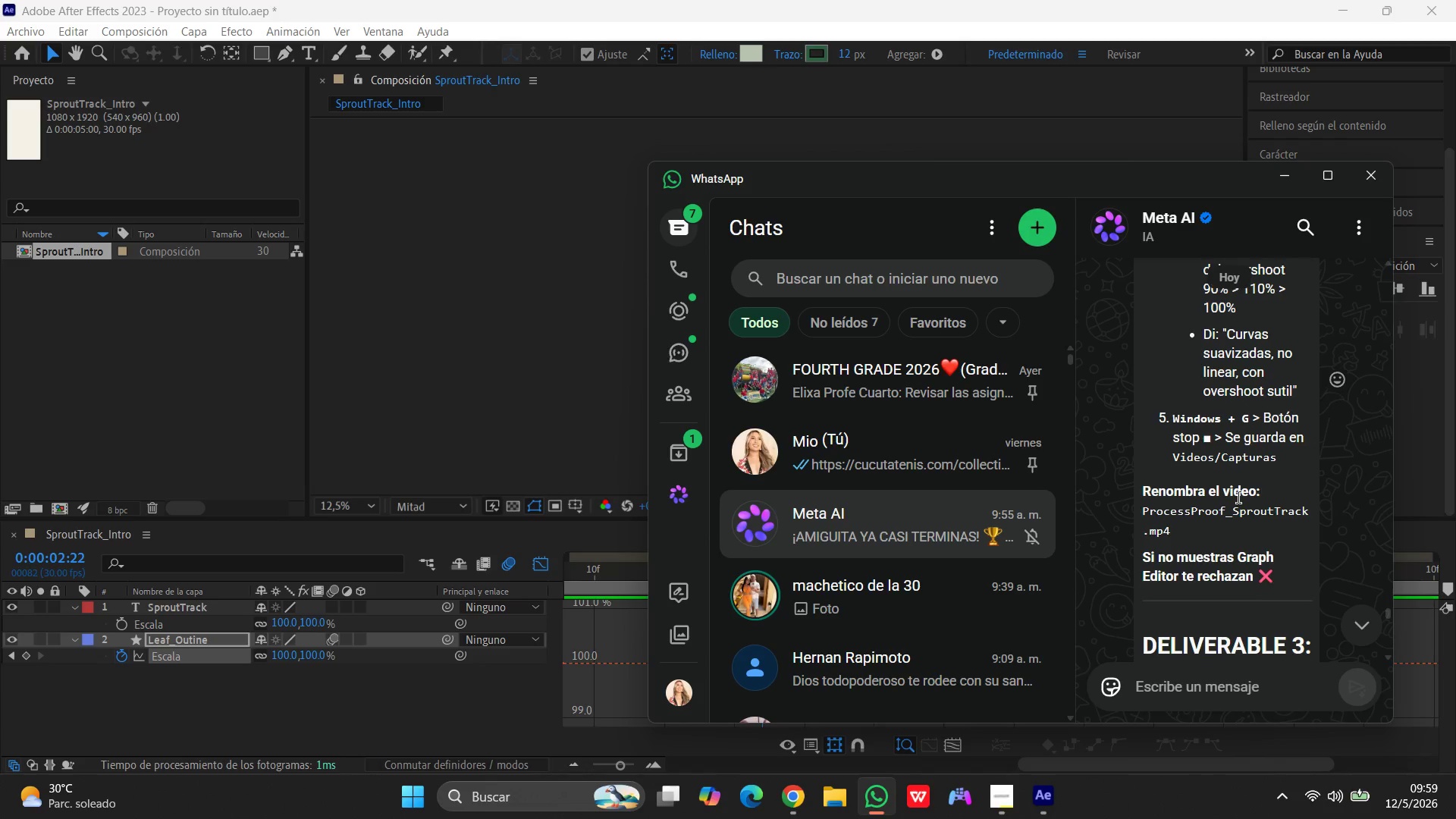 
left_click_drag(start_coordinate=[1145, 511], to_coordinate=[1316, 505])
 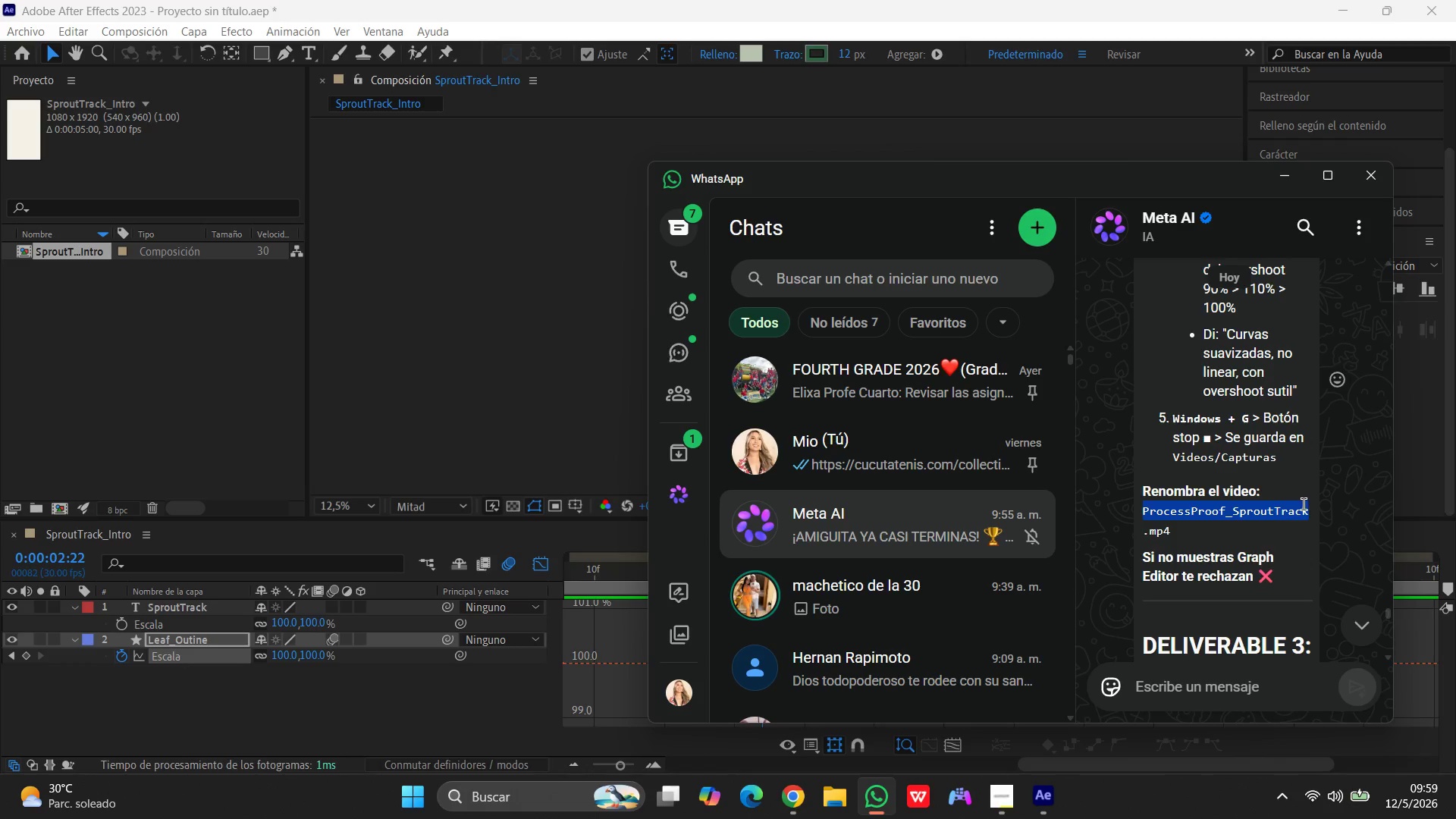 
key(Control+C)
 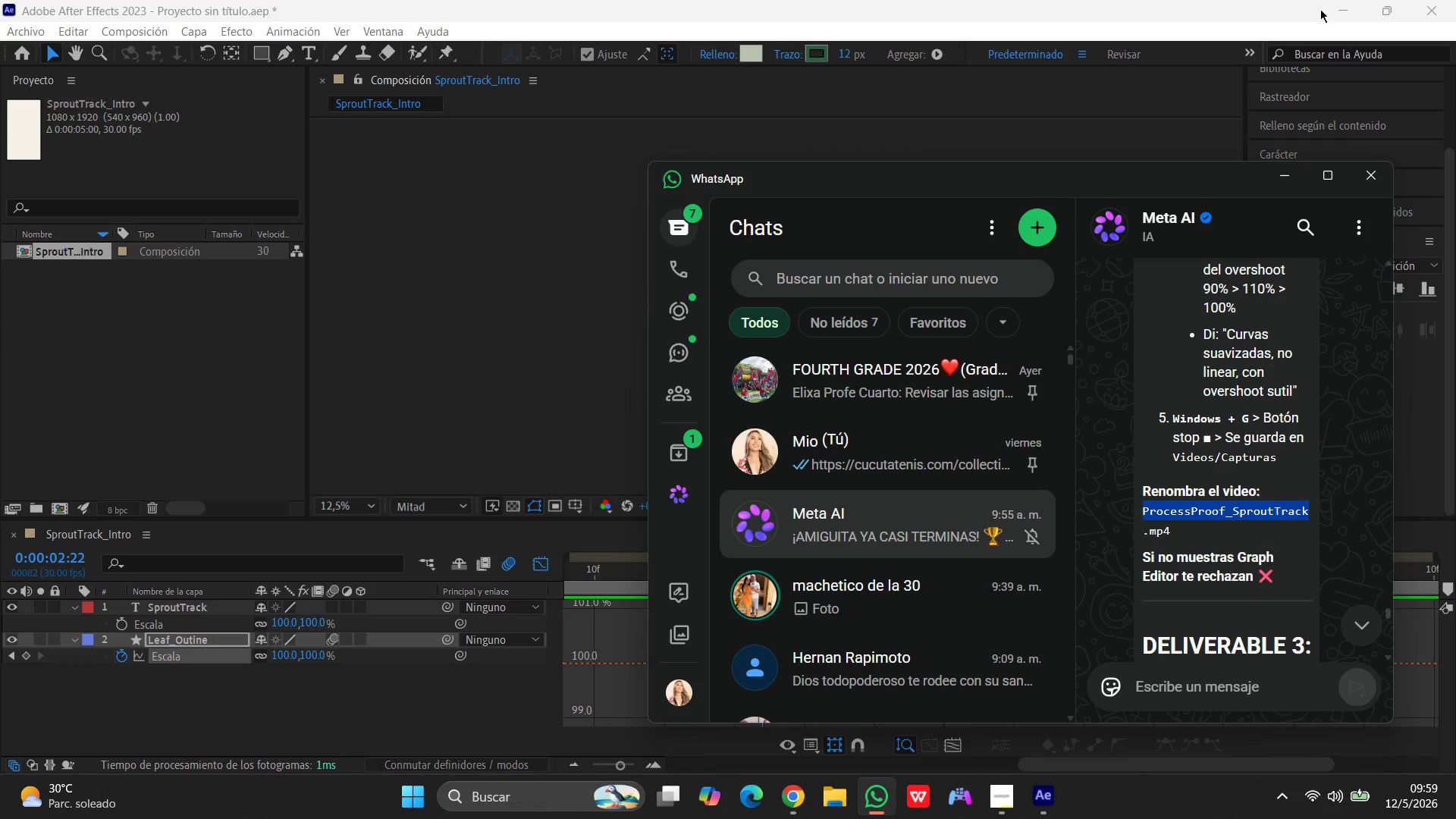 
left_click([1334, 5])
 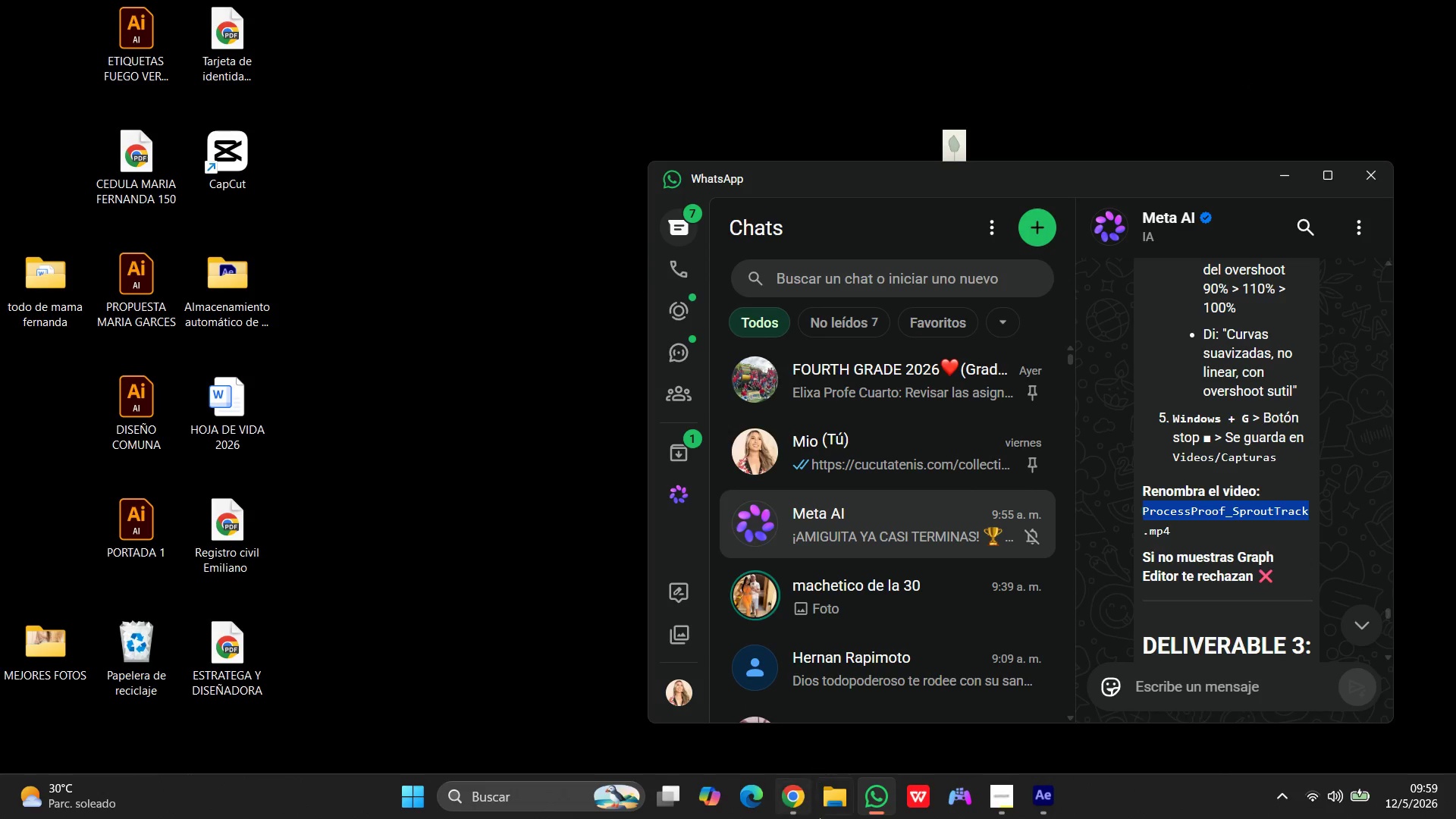 
left_click([839, 815])
 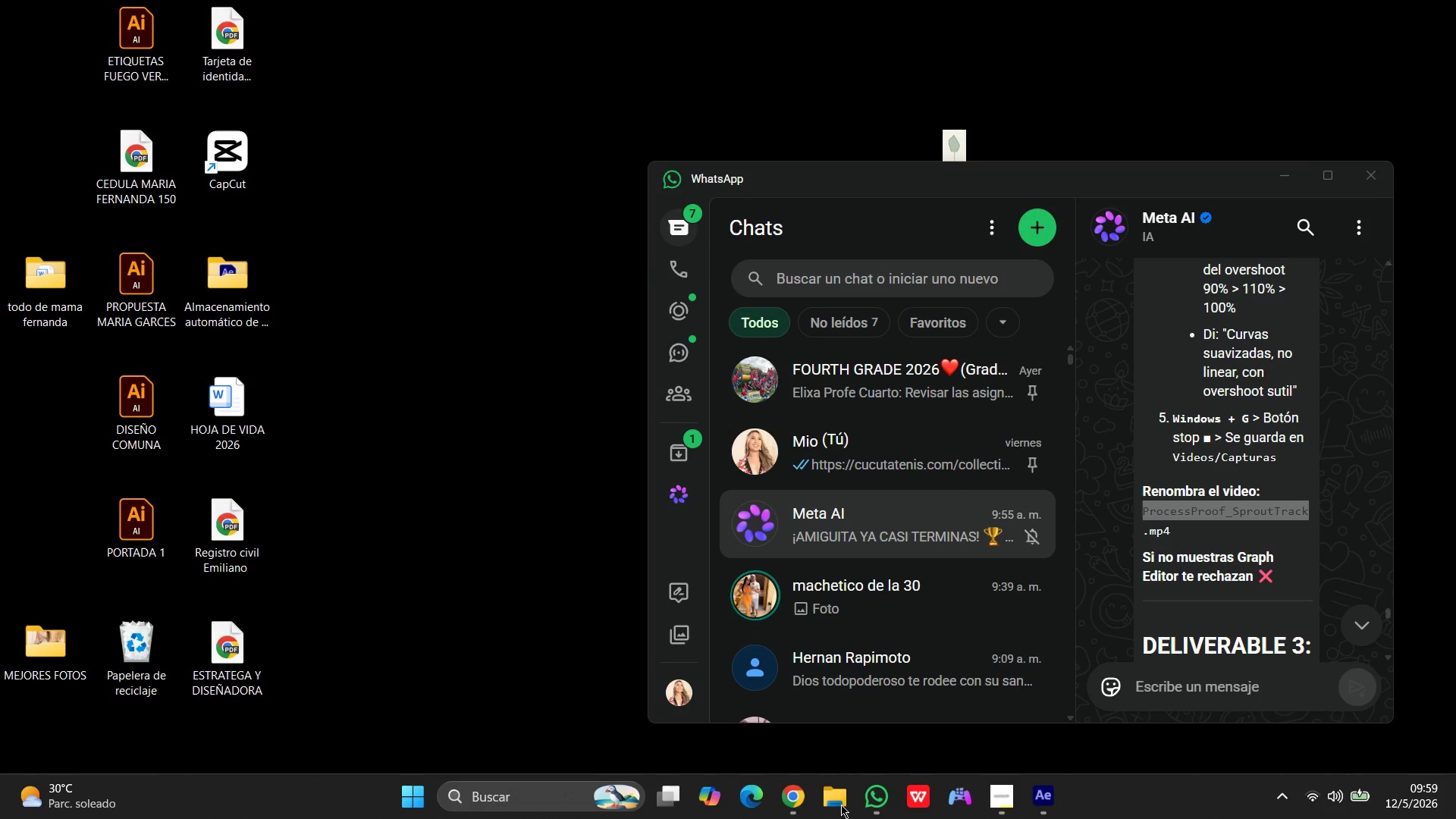 
left_click([834, 805])
 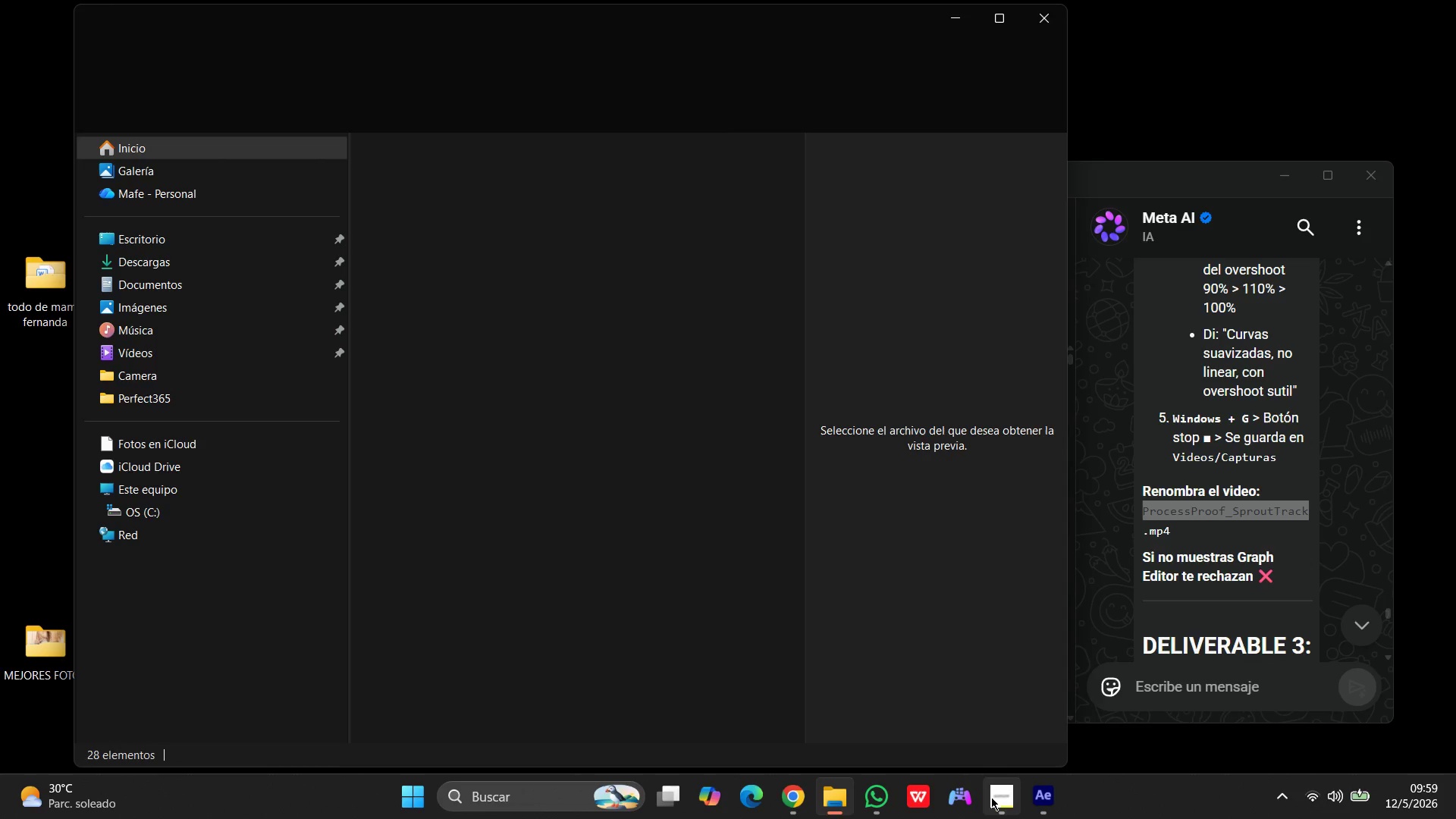 
left_click([991, 797])